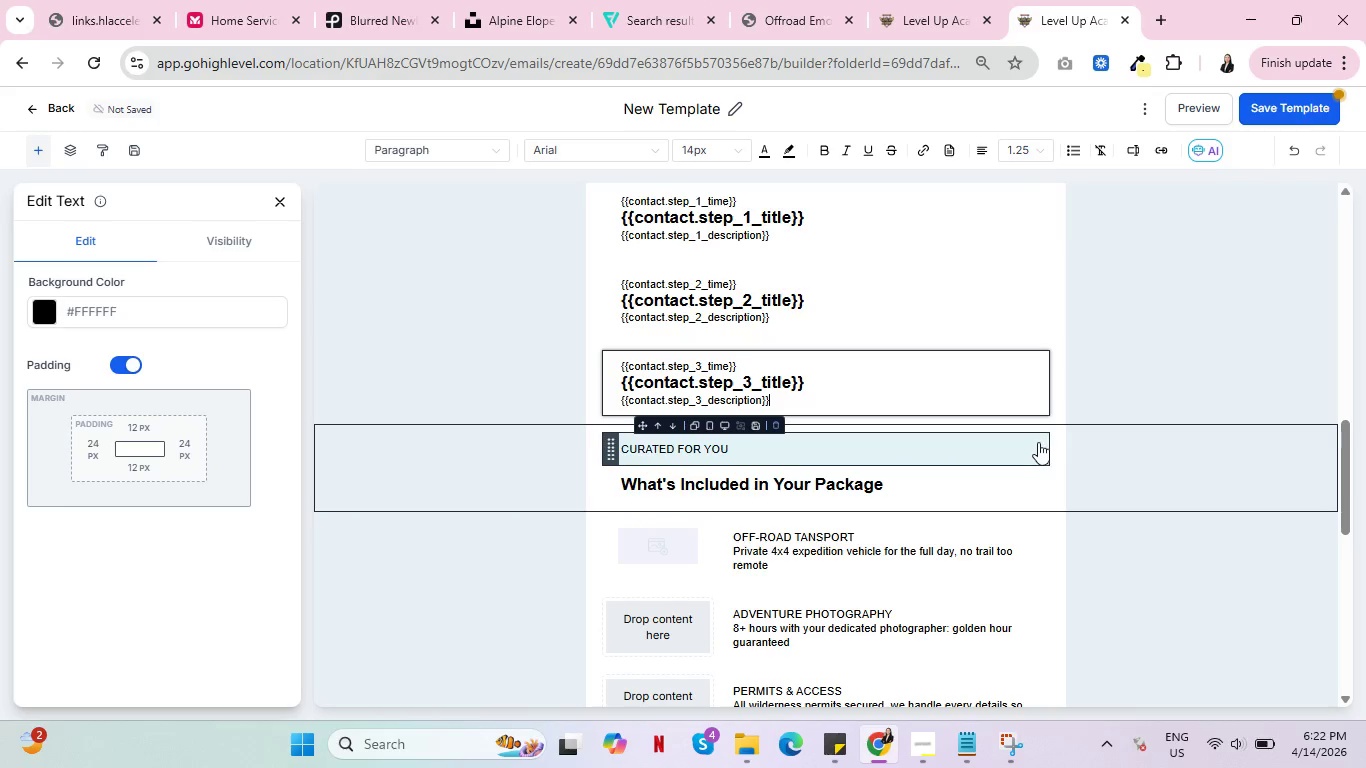 
left_click([624, 478])
 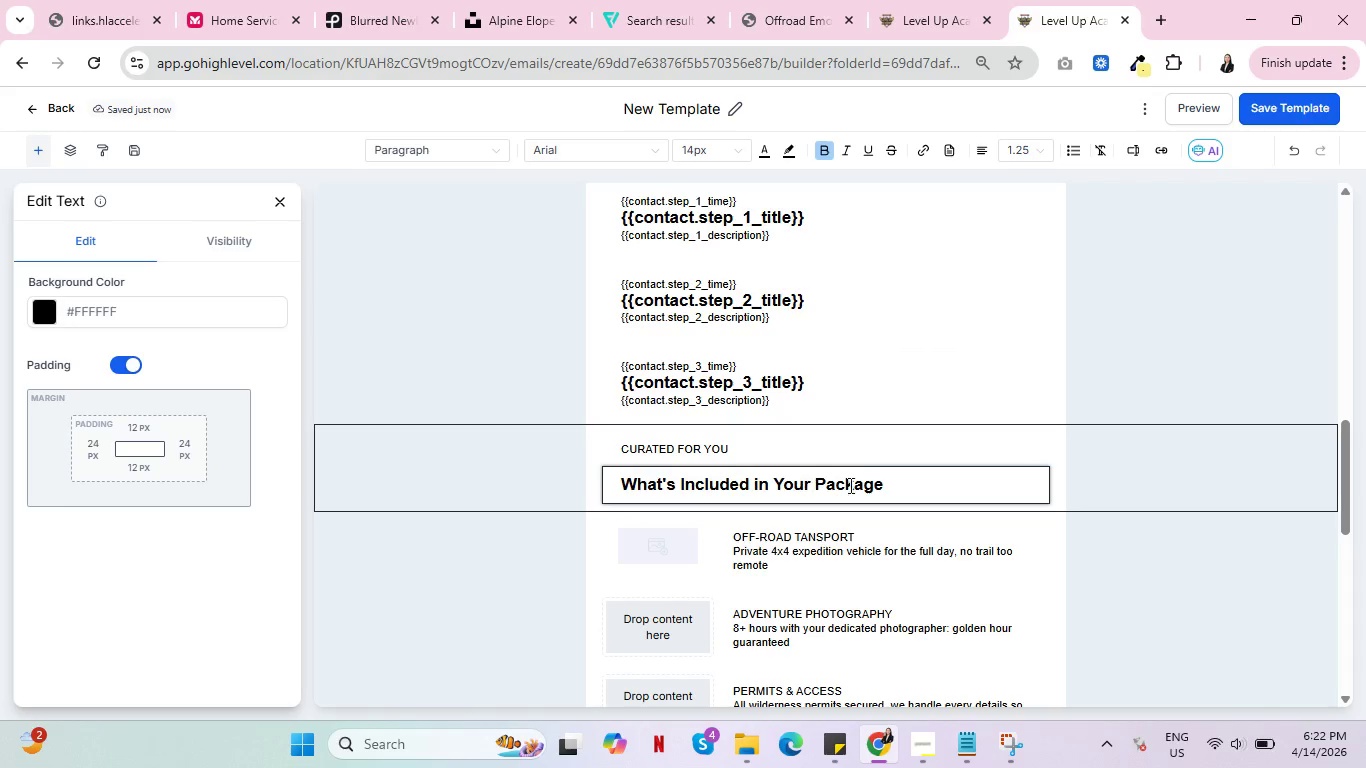 
left_click([917, 488])
 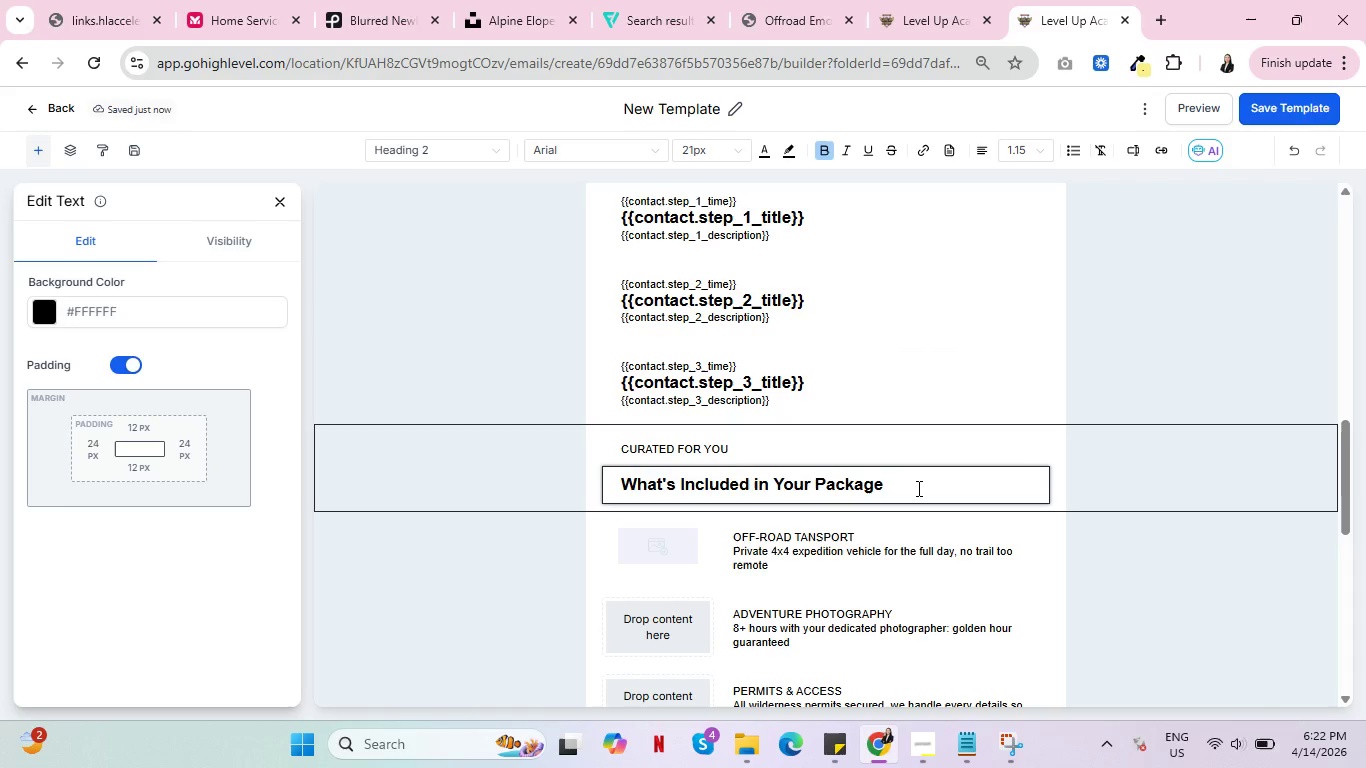 
key(Enter)
 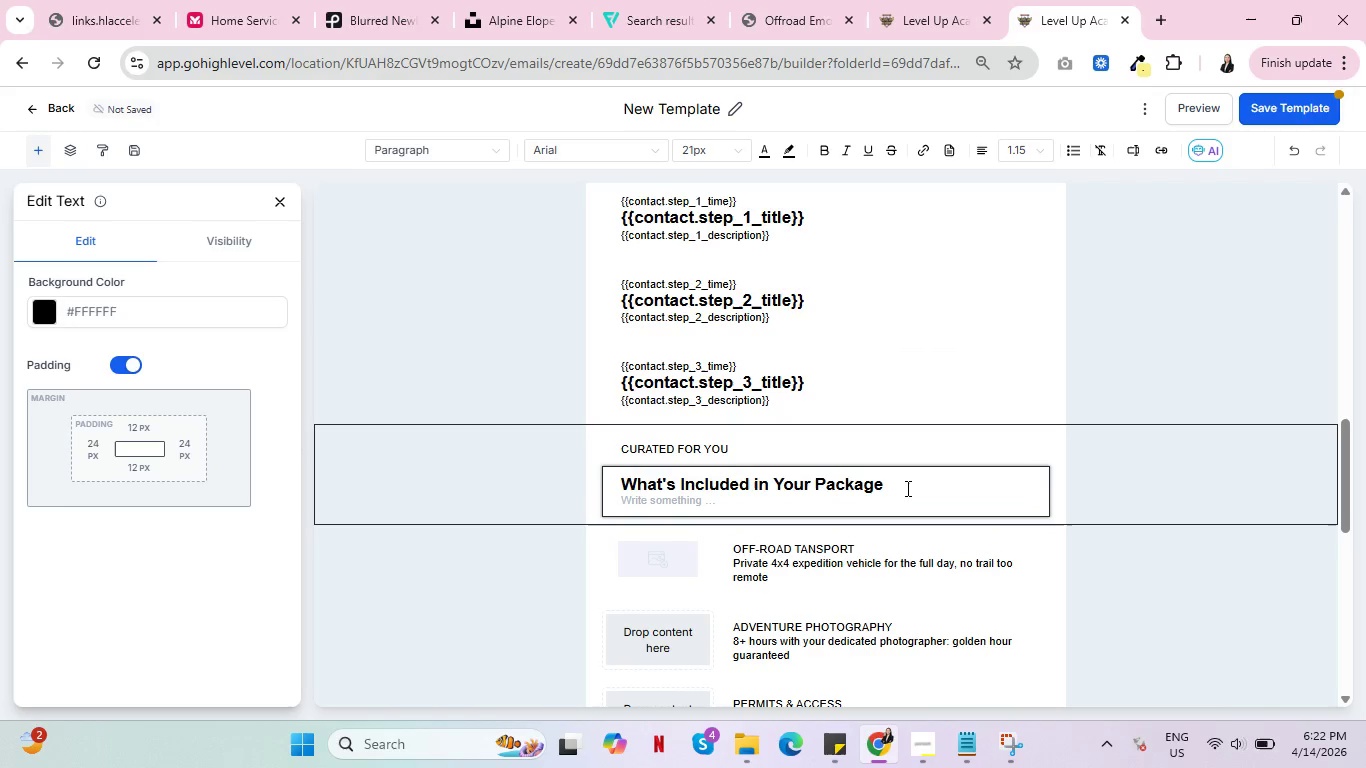 
type(DDDDD)
 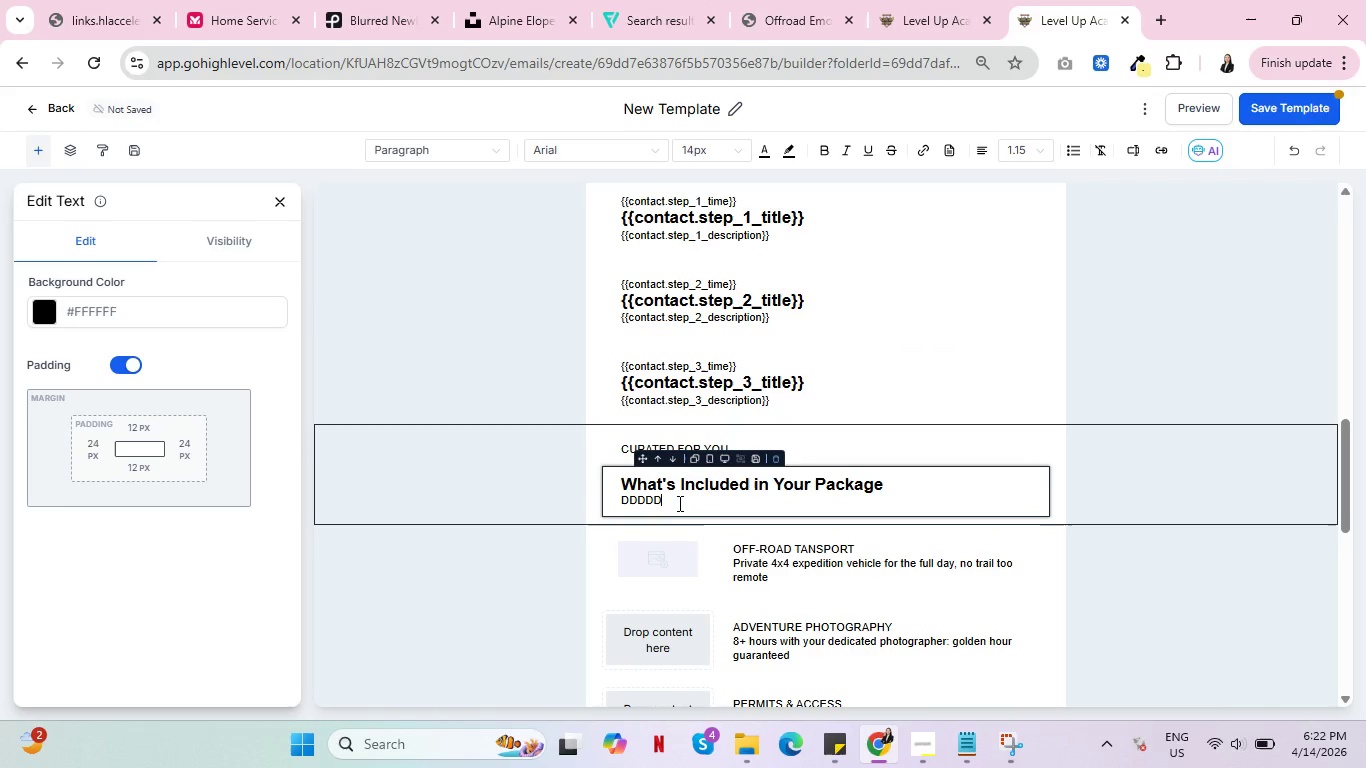 
left_click_drag(start_coordinate=[678, 501], to_coordinate=[618, 501])
 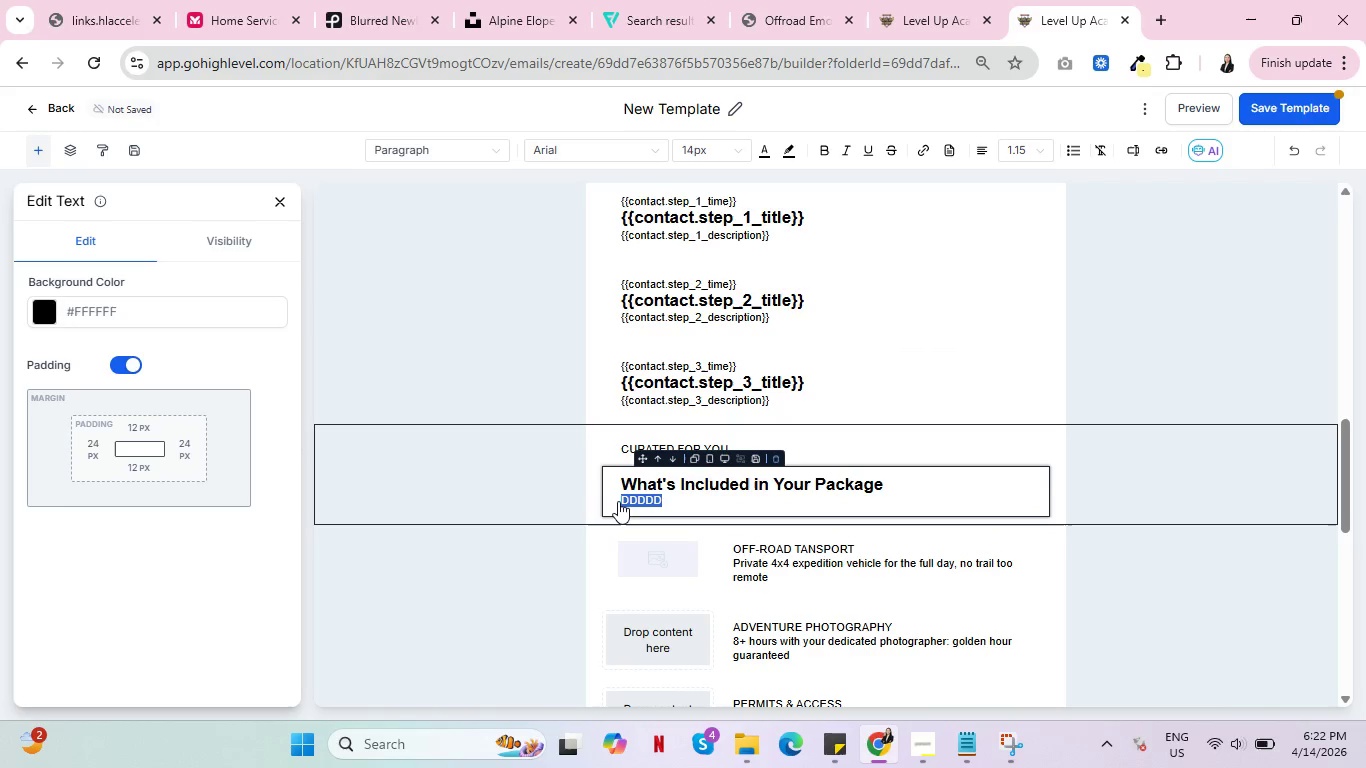 
key(Control+C)
 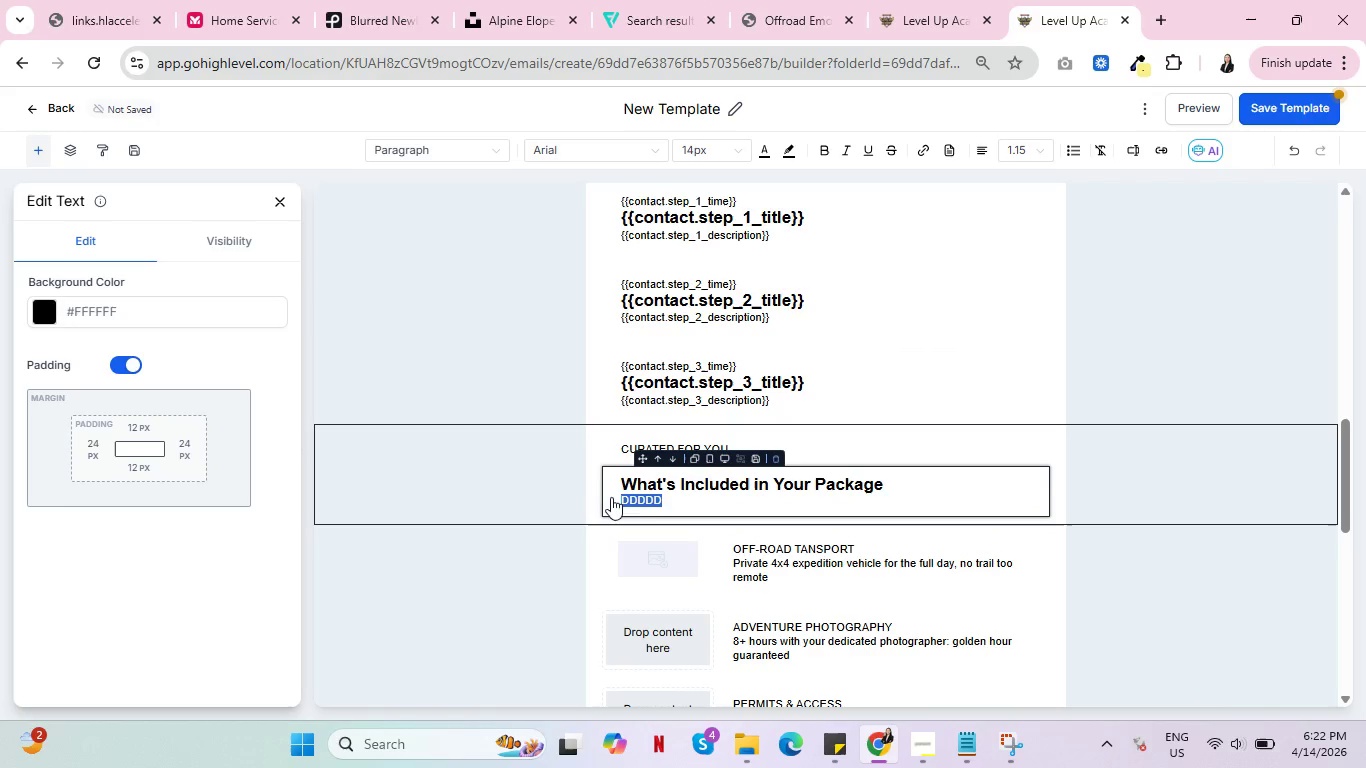 
key(Control+C)
 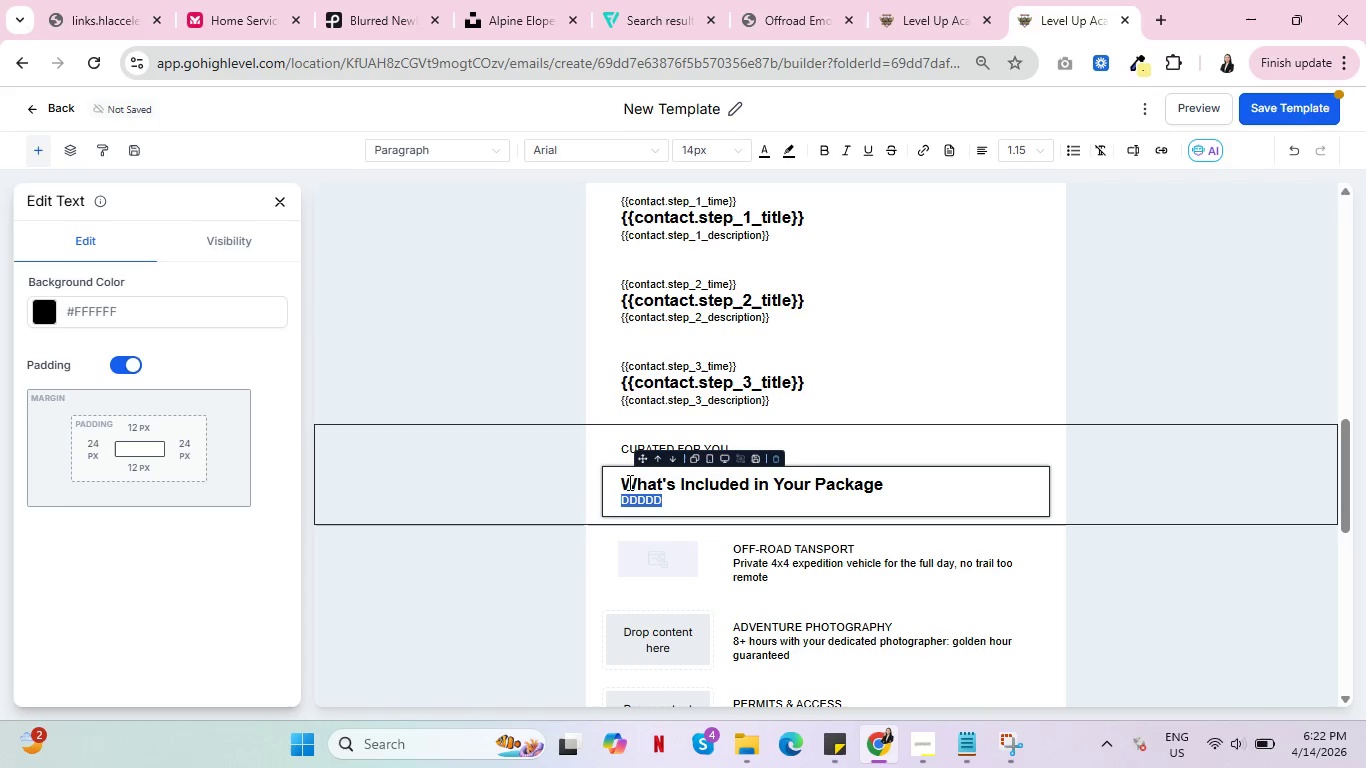 
left_click([623, 482])
 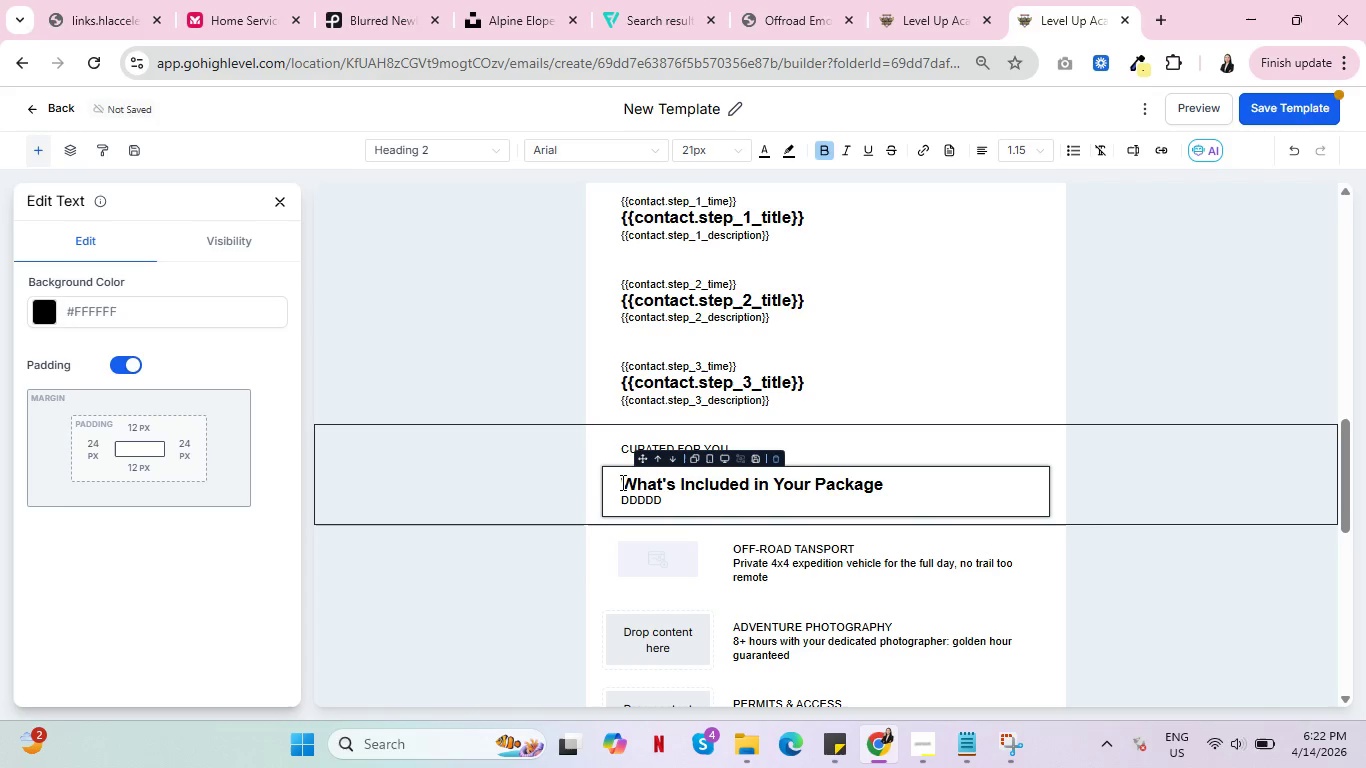 
key(Enter)
 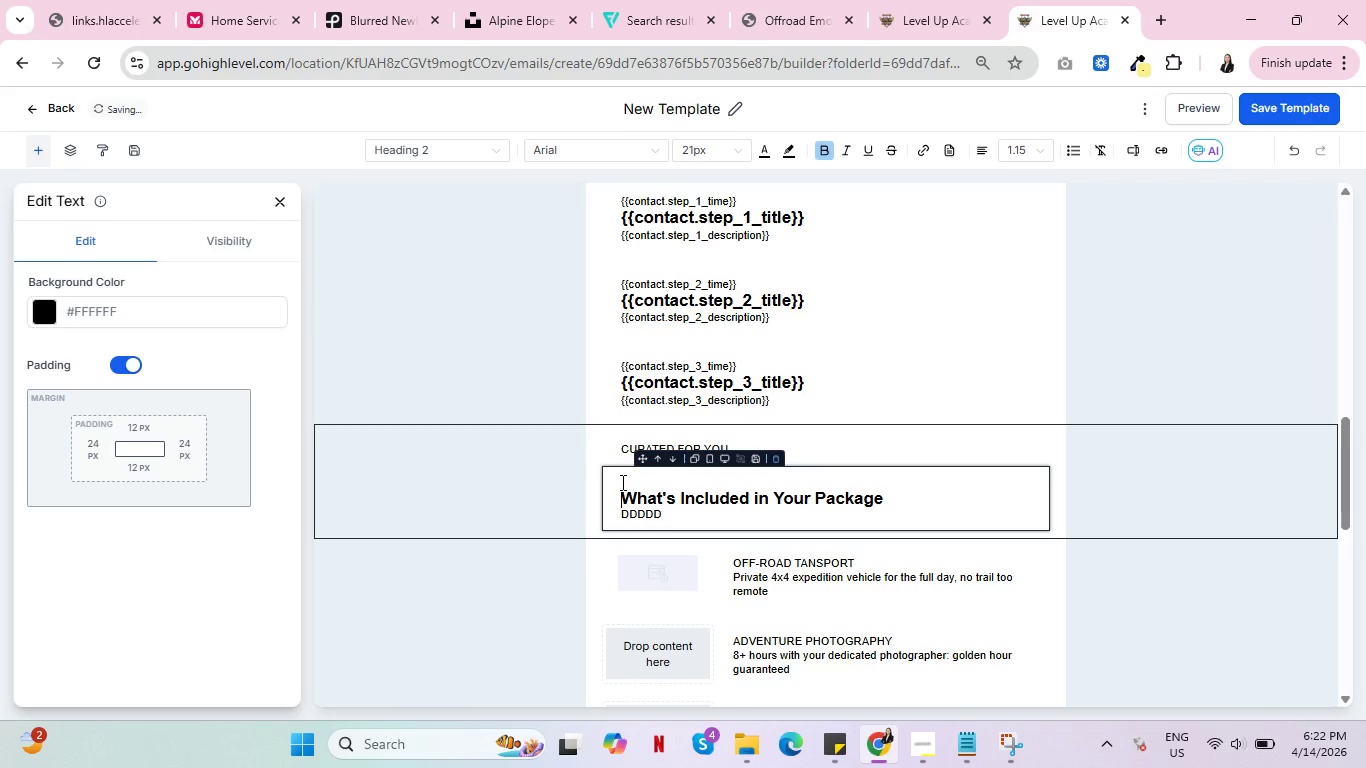 
key(ArrowUp)
 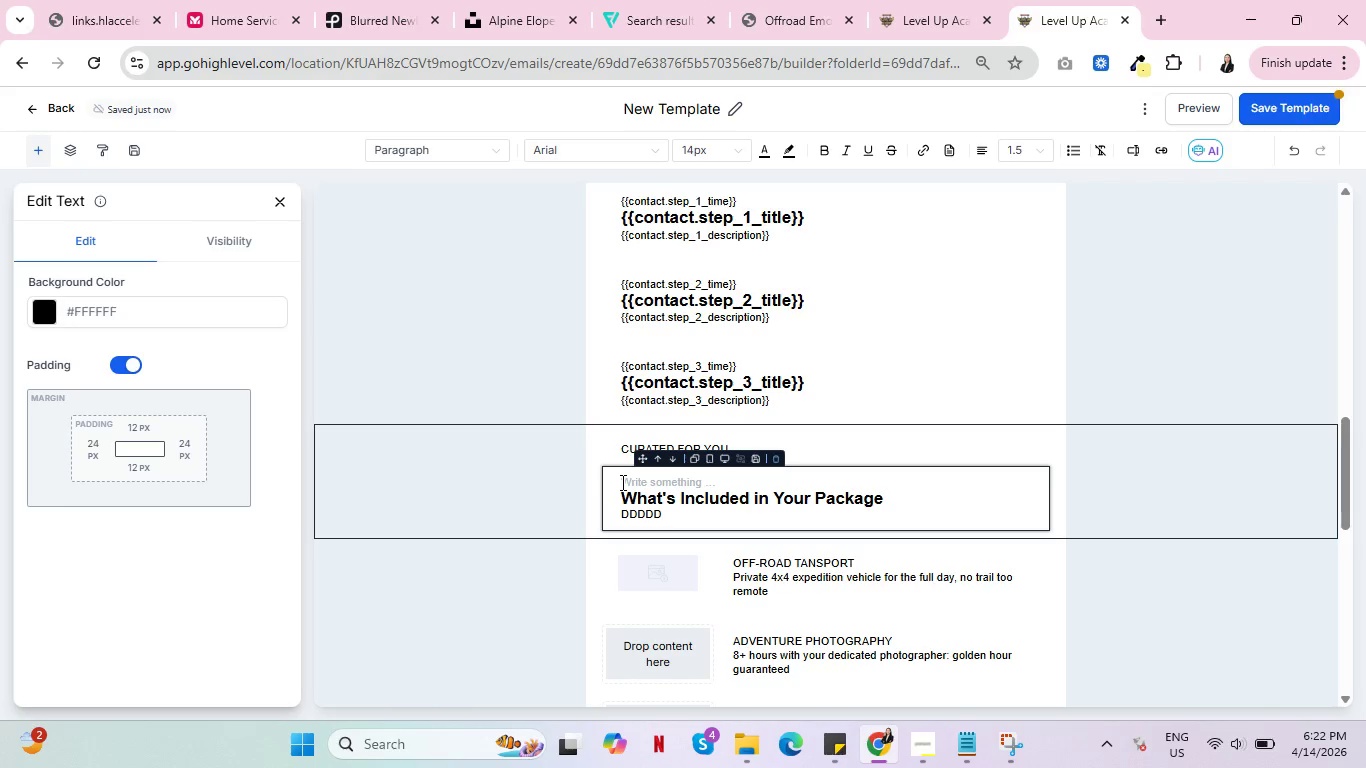 
key(Control+V)
 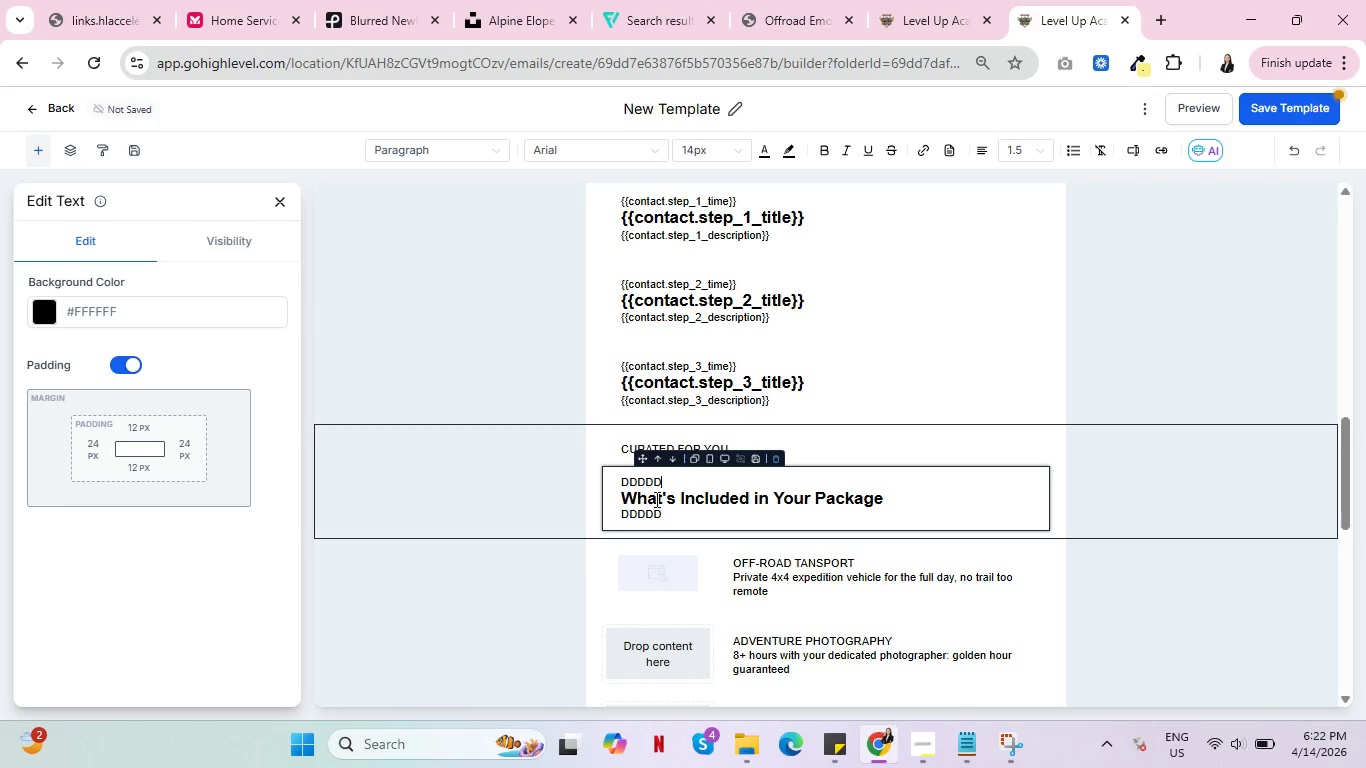 
left_click_drag(start_coordinate=[670, 518], to_coordinate=[620, 518])
 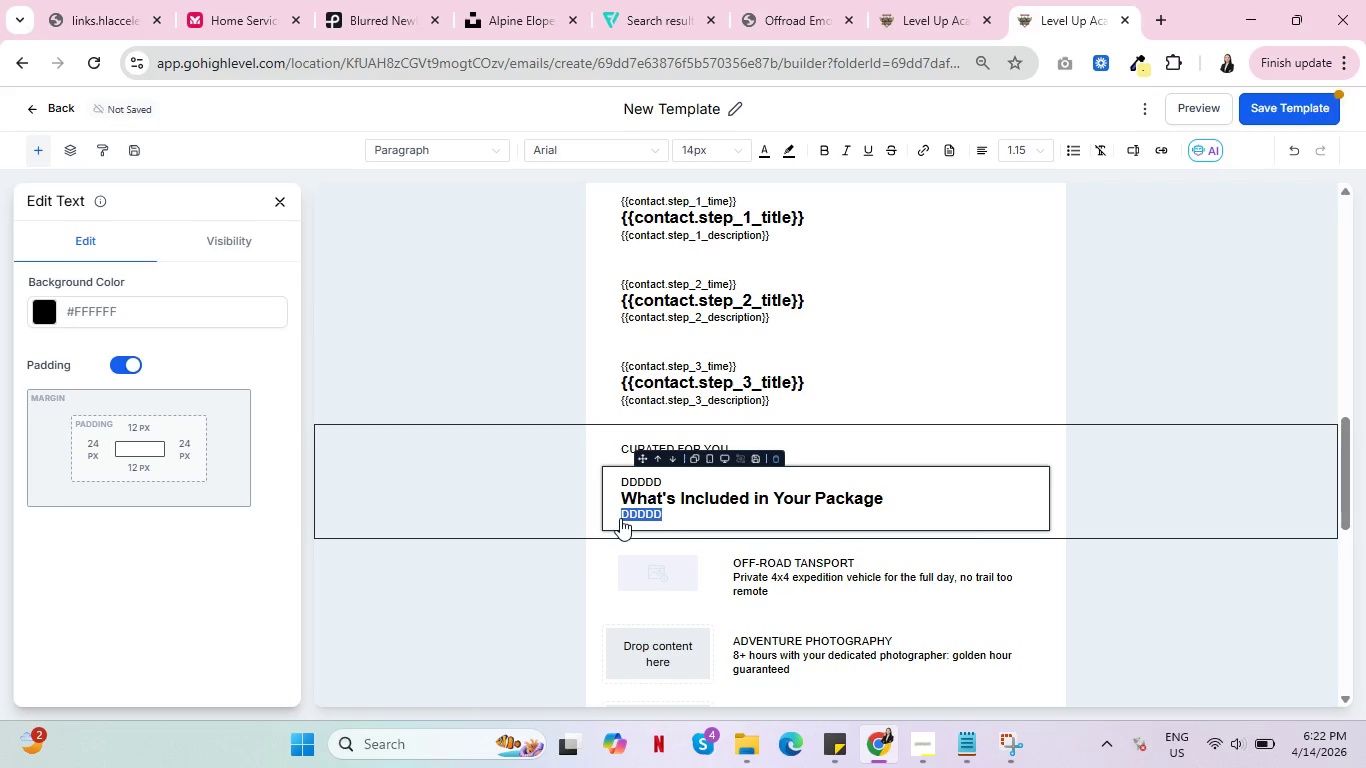 
key(Backspace)
 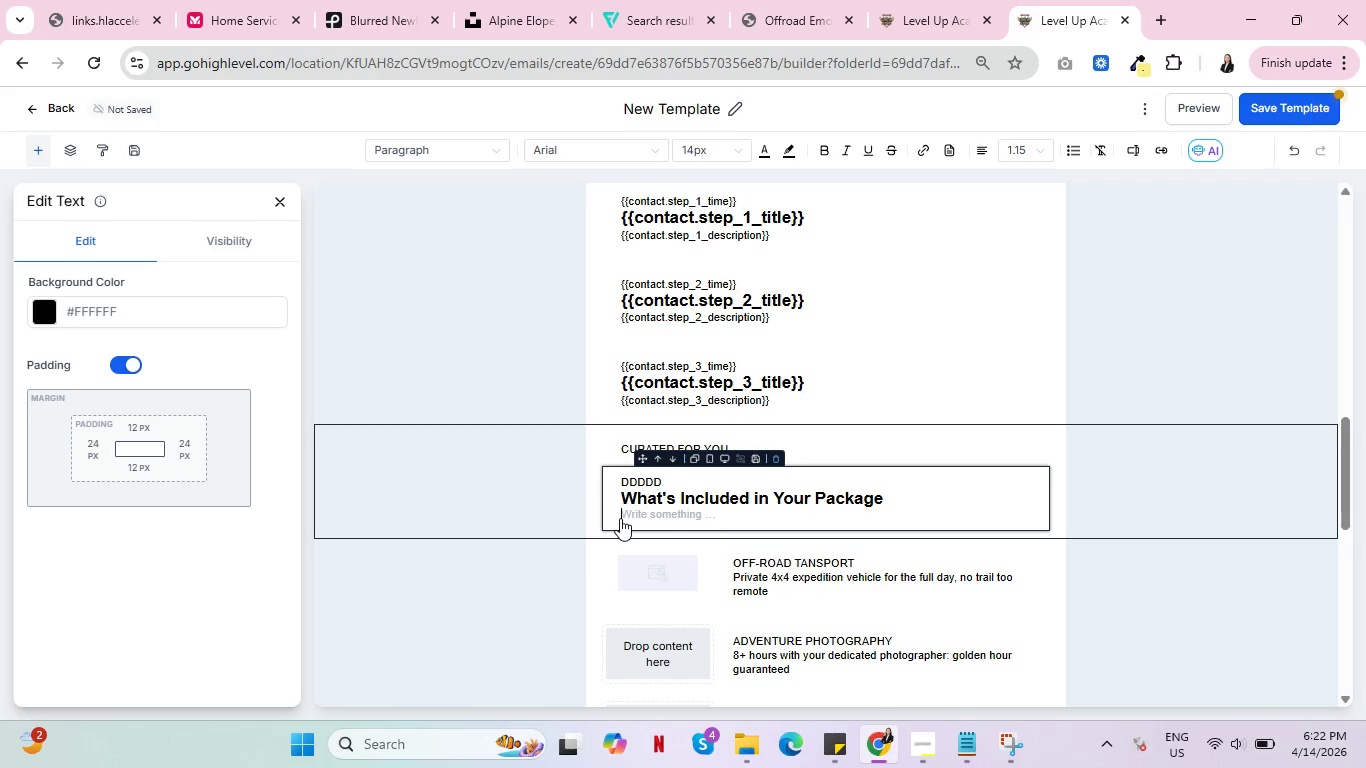 
key(Backspace)
 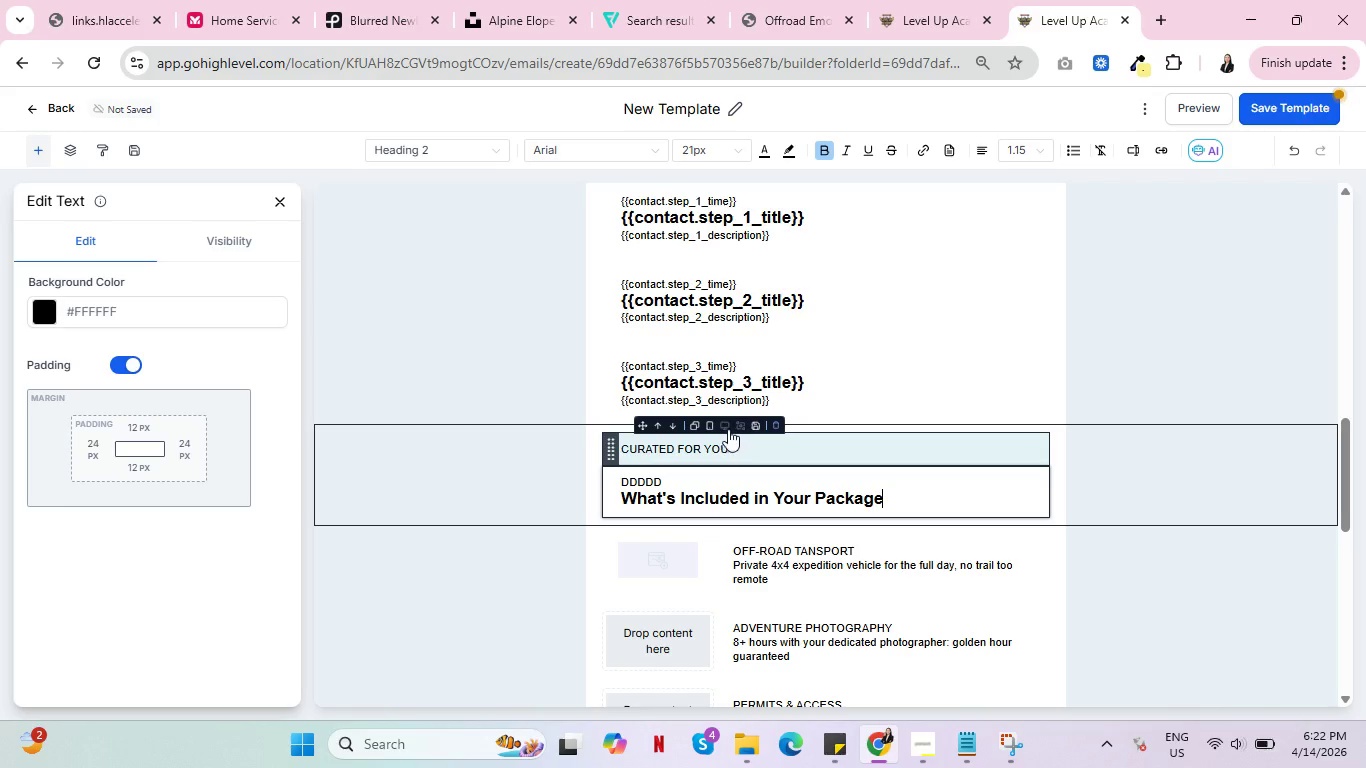 
left_click([777, 426])
 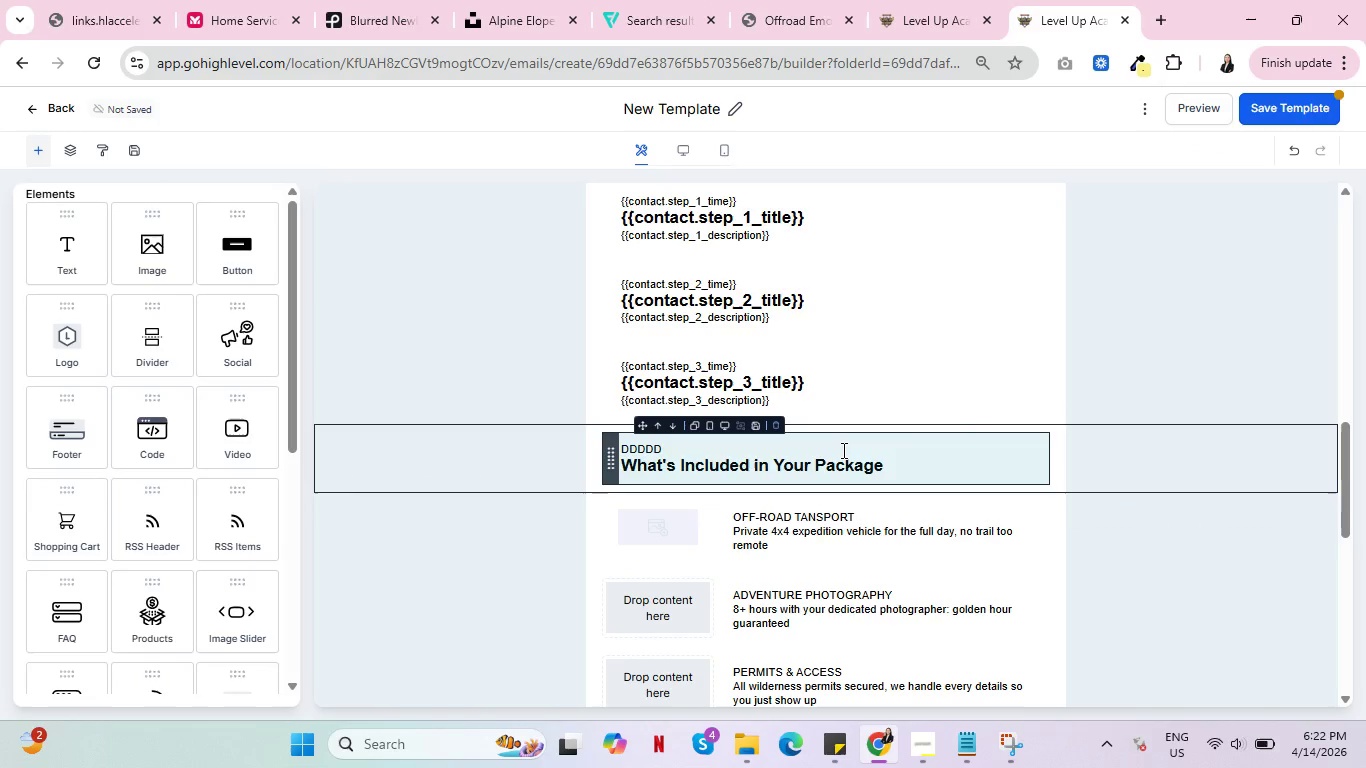 
scroll: coordinate [818, 505], scroll_direction: down, amount: 6.0
 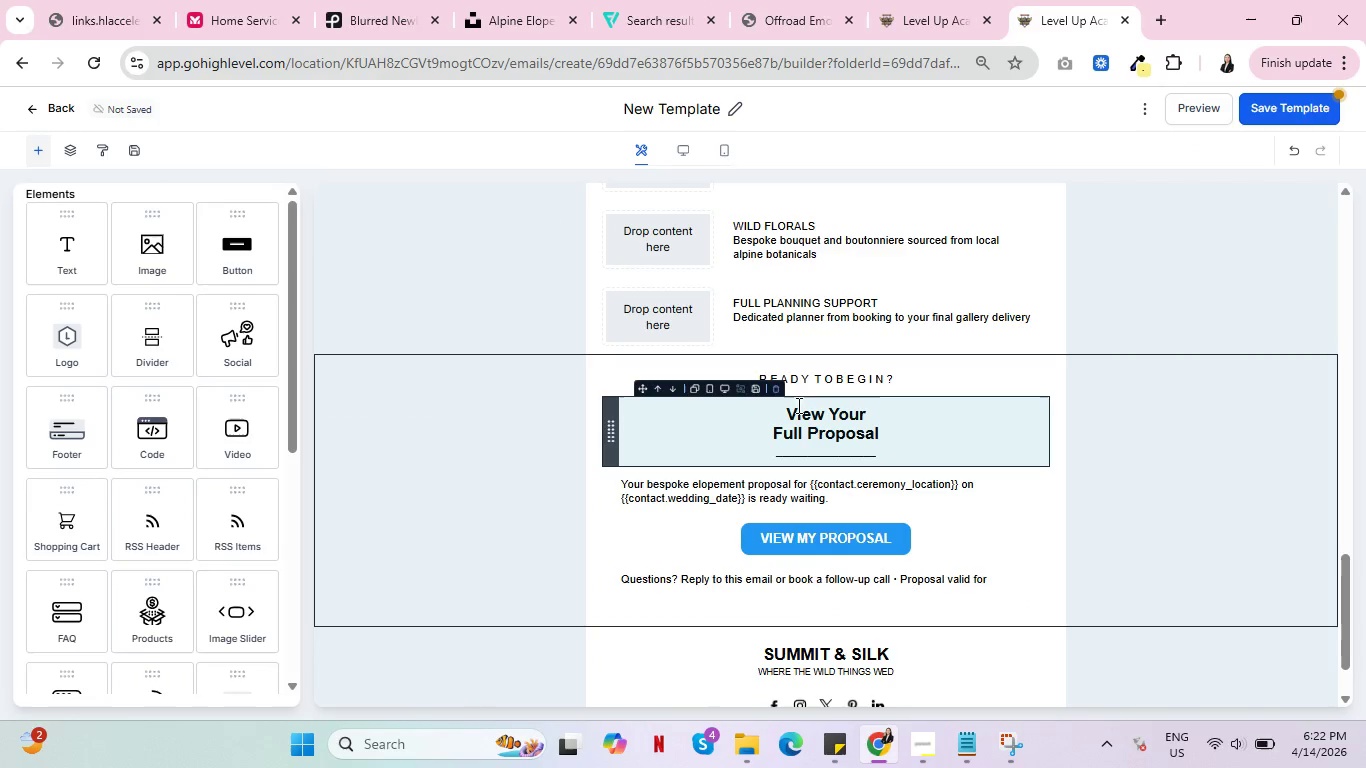 
scroll: coordinate [833, 482], scroll_direction: up, amount: 11.0
 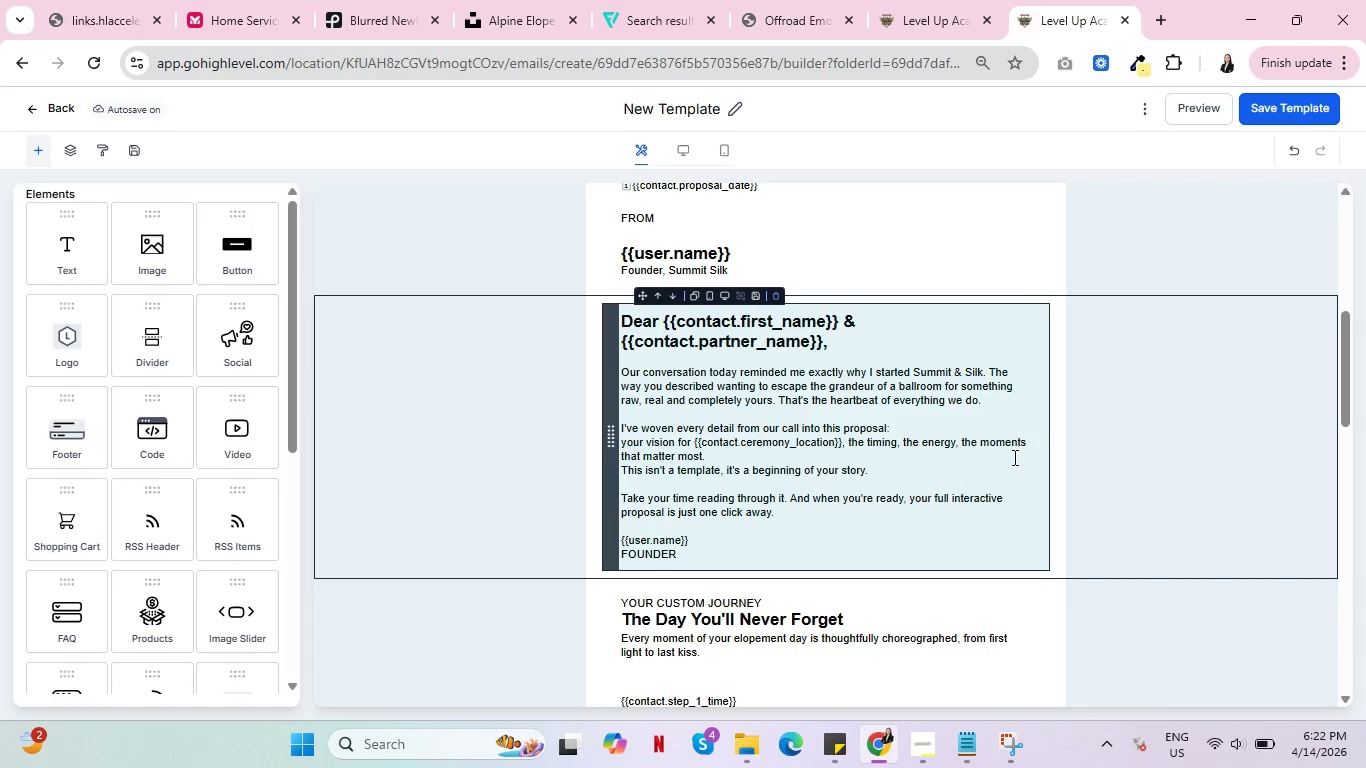 
wait(9.78)
 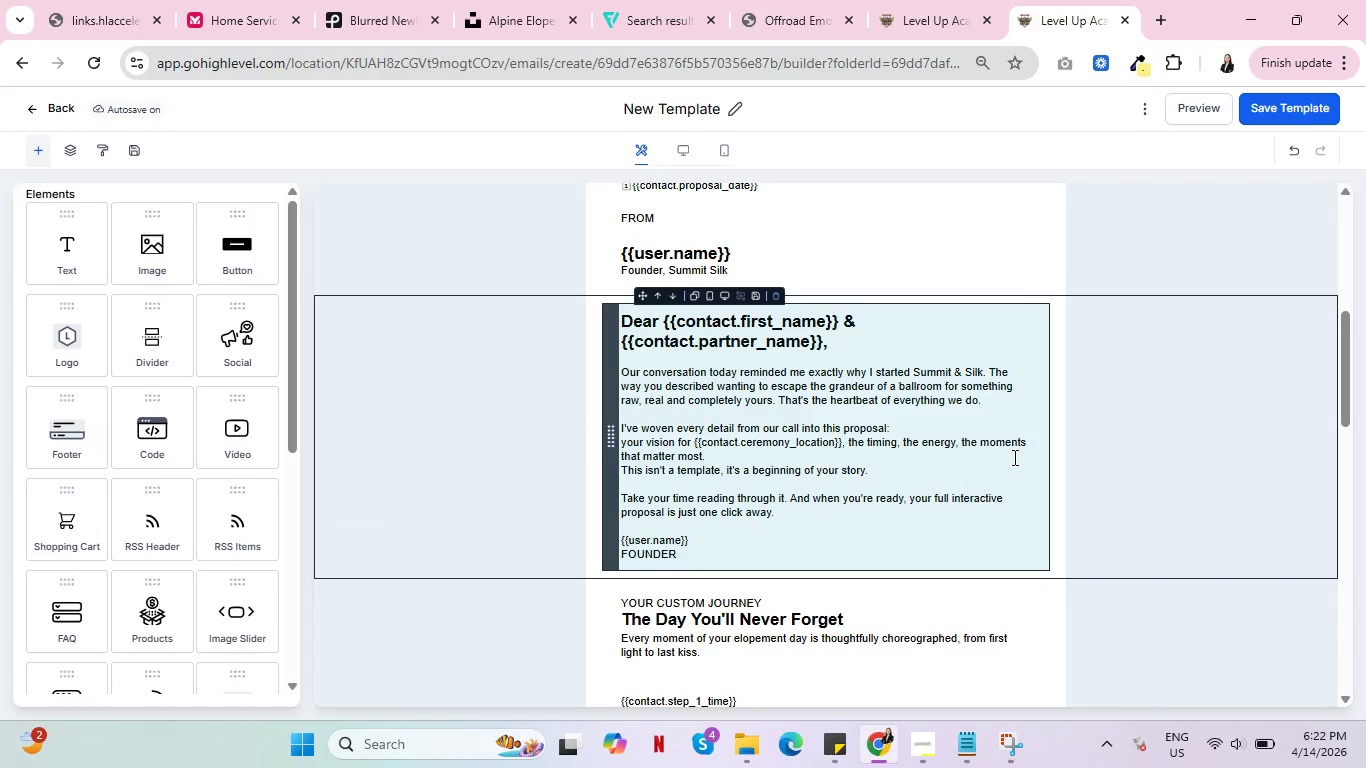 
scroll: coordinate [966, 469], scroll_direction: up, amount: 6.0
 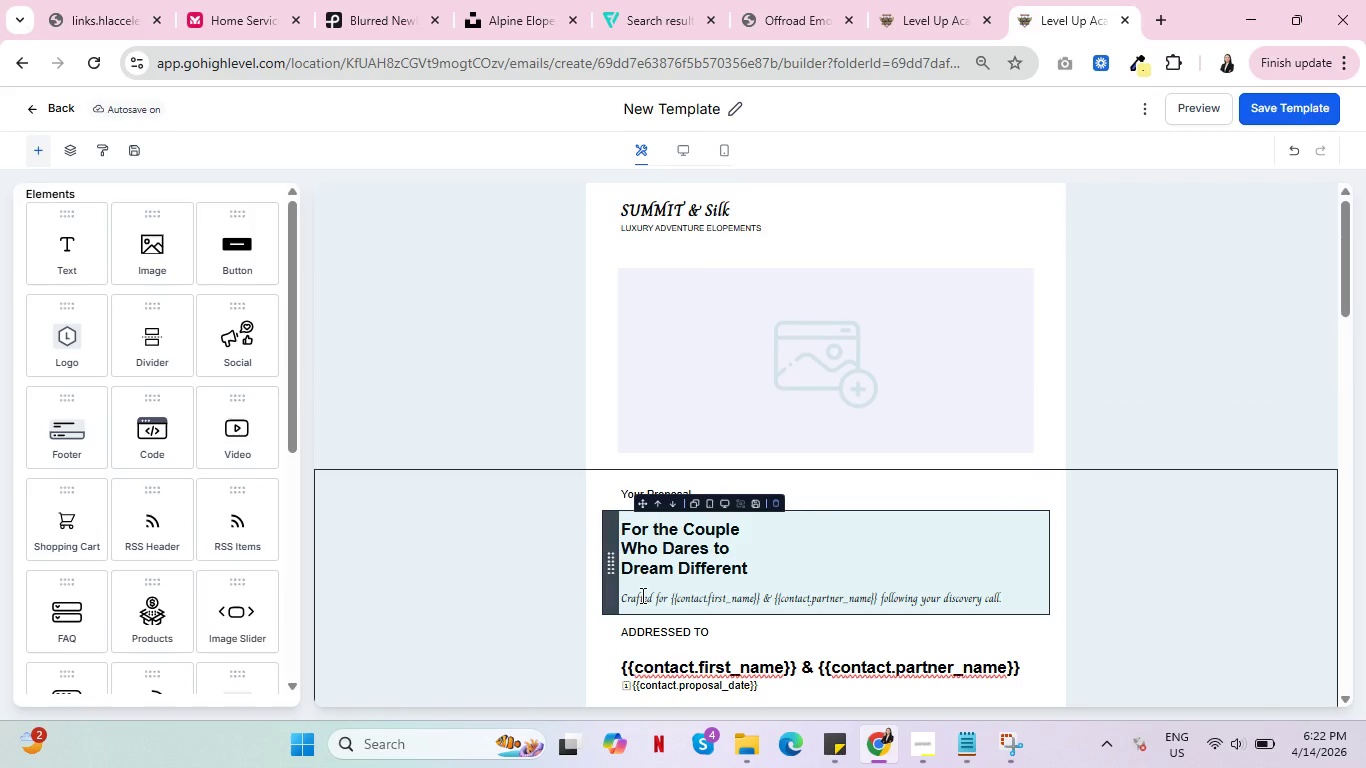 
left_click([641, 588])
 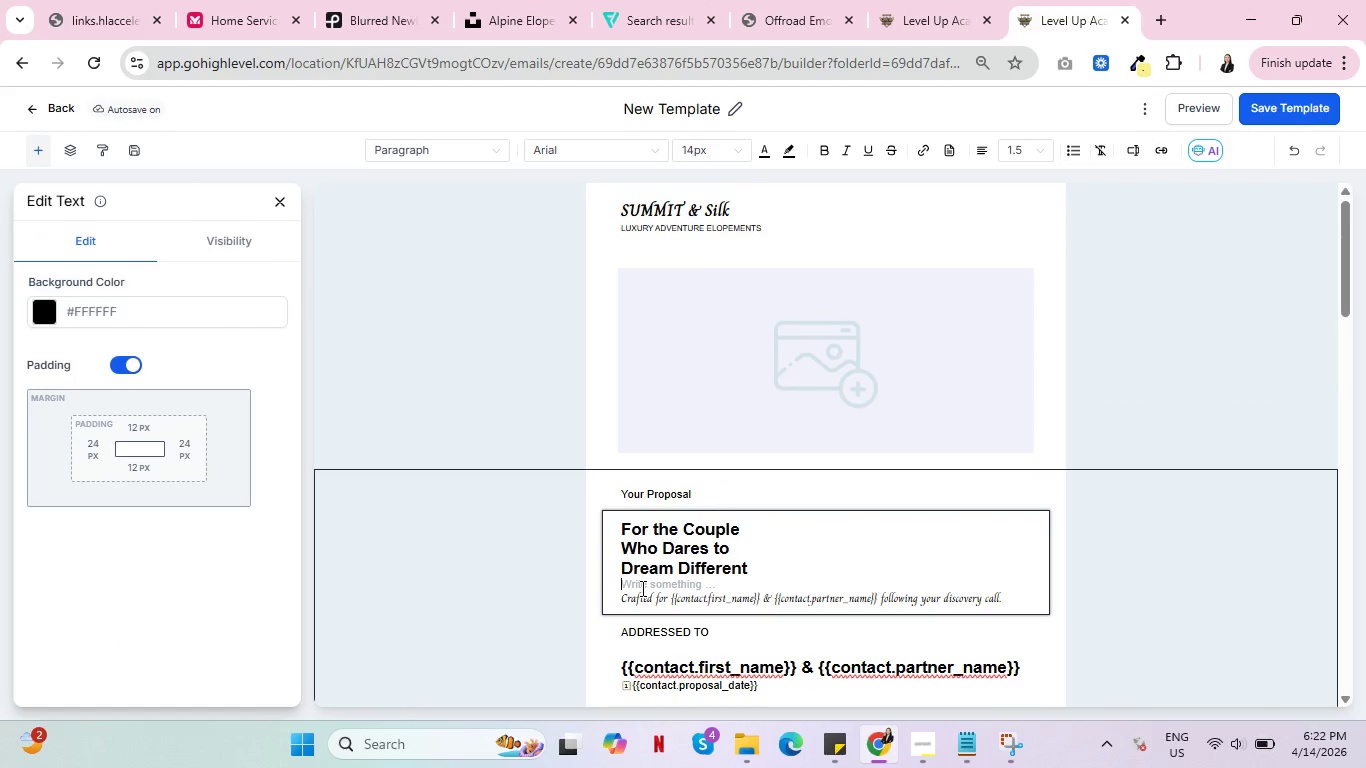 
type(SSSS)
 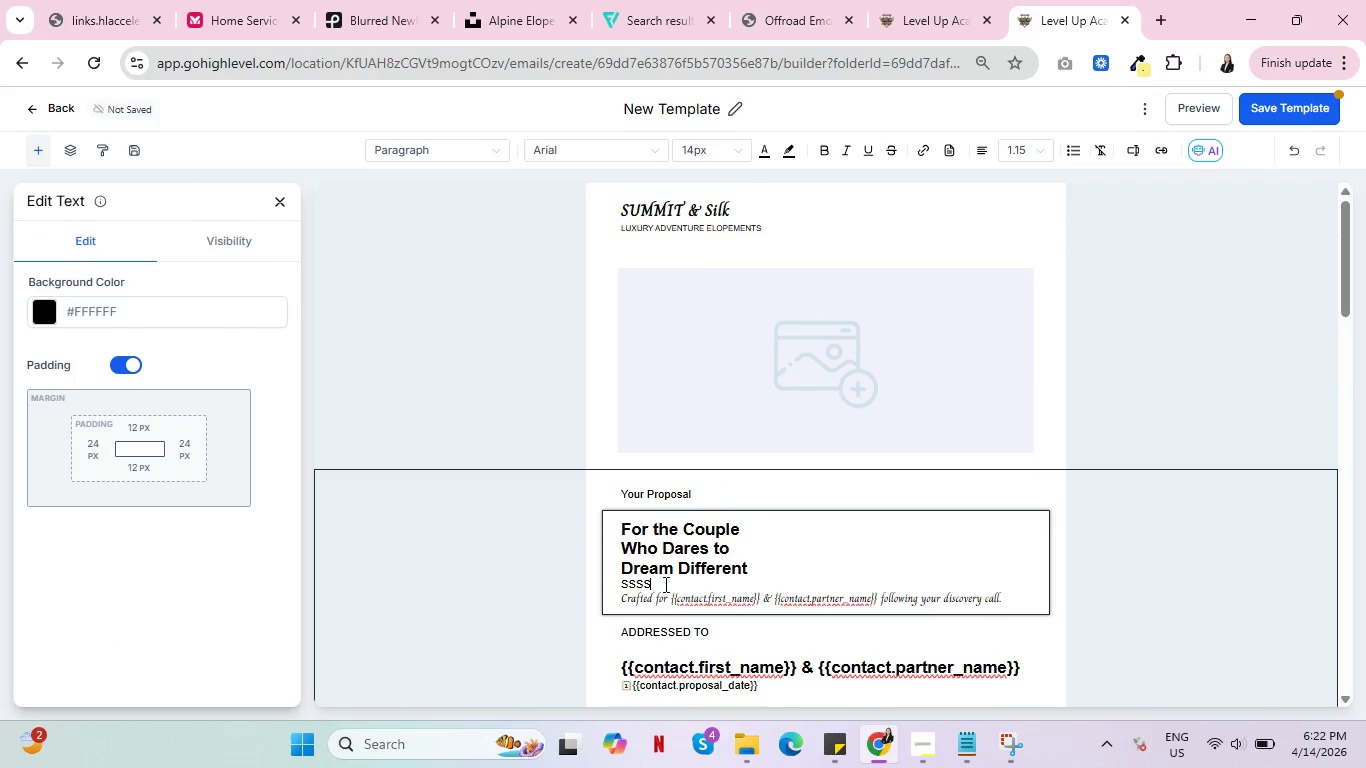 
left_click_drag(start_coordinate=[664, 584], to_coordinate=[615, 584])
 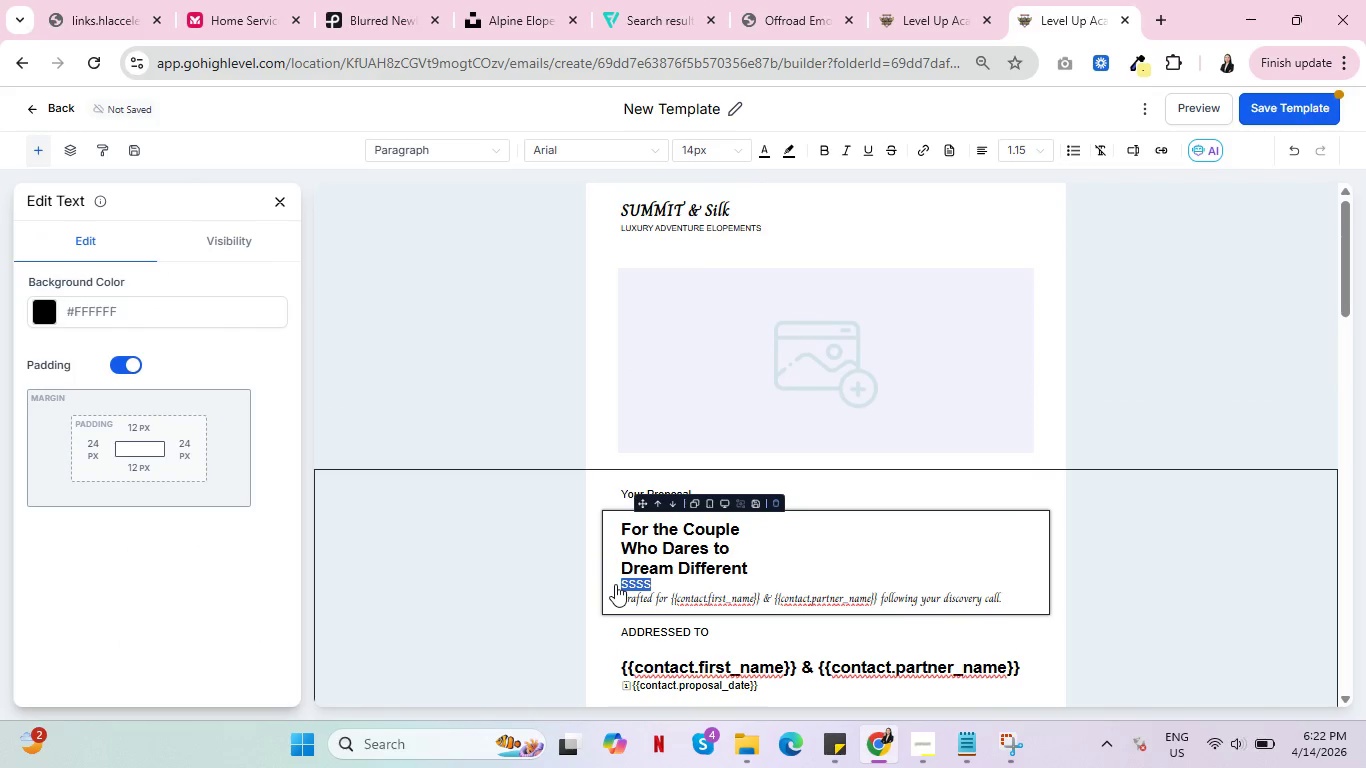 
key(Control+X)
 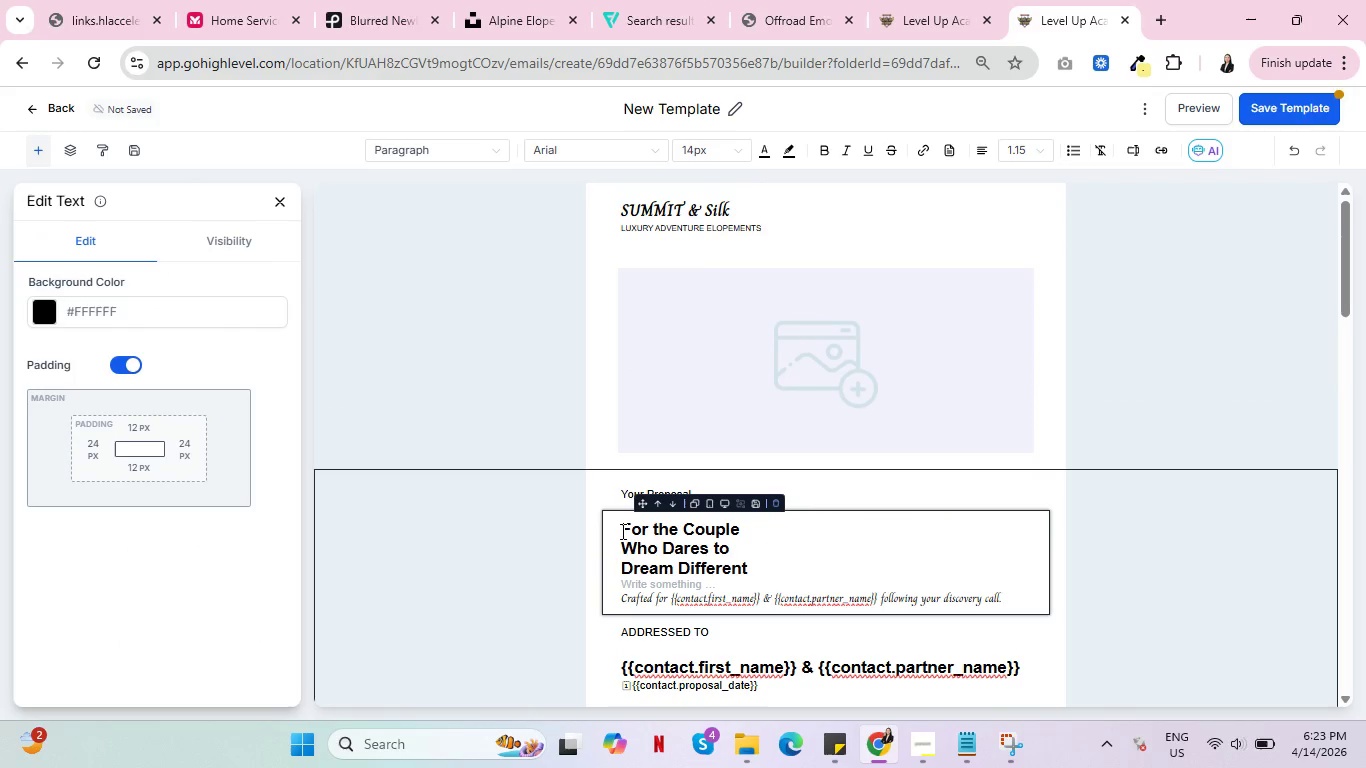 
left_click([621, 531])
 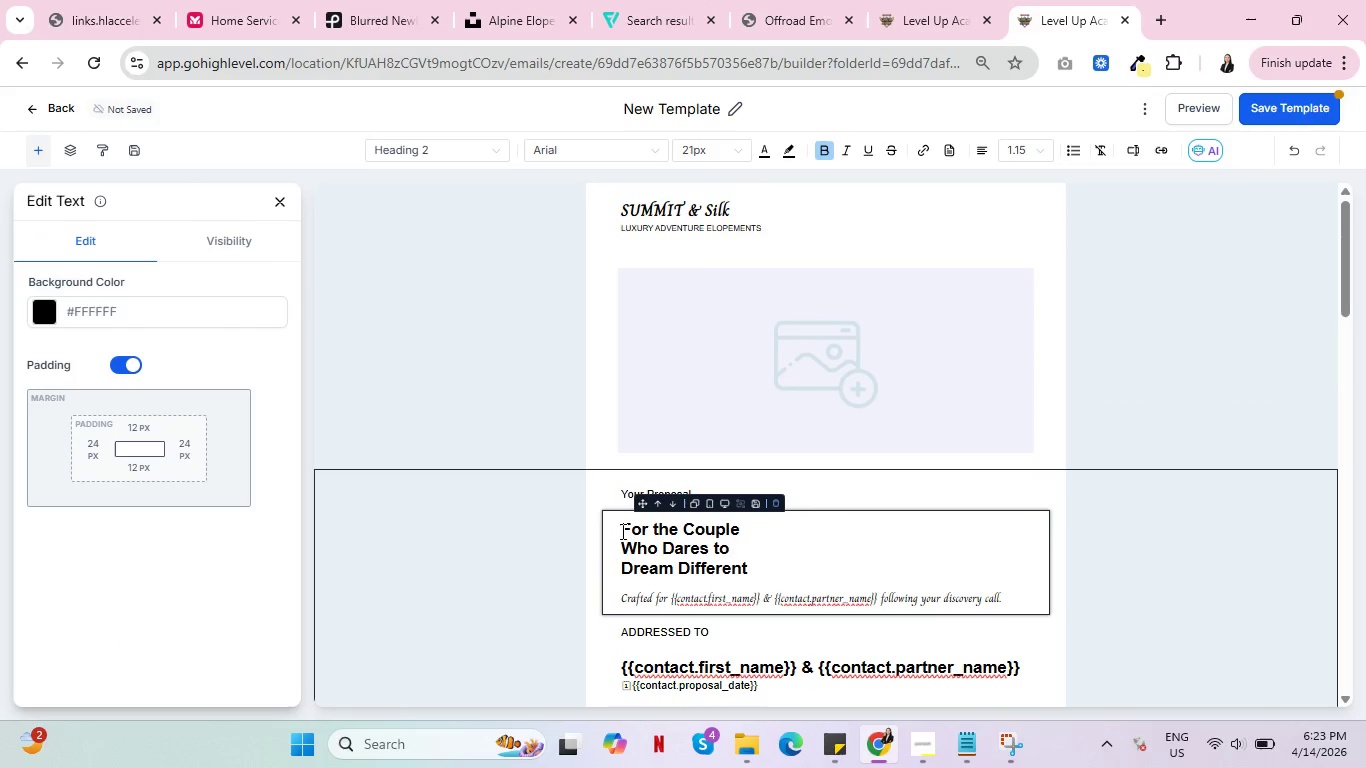 
key(Enter)
 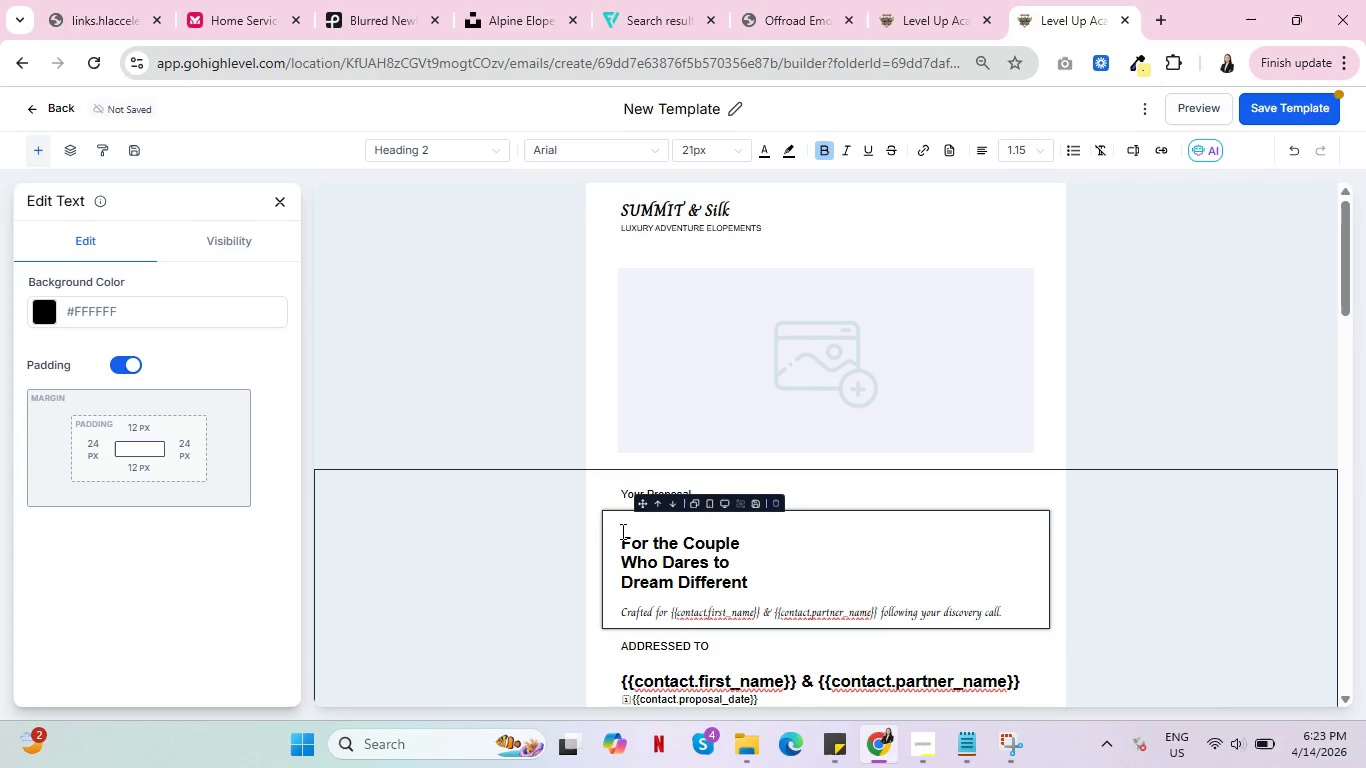 
key(Control+V)
 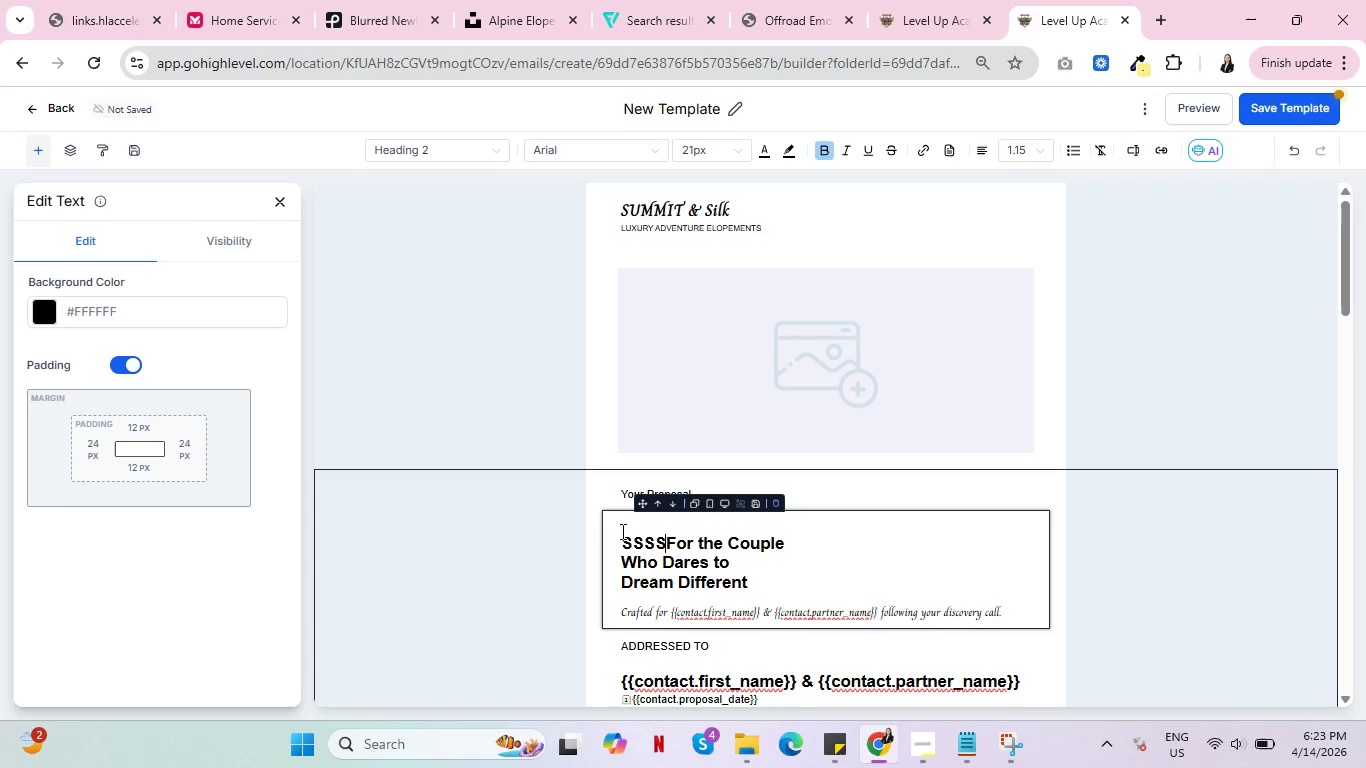 
key(Control+ControlLeft)
 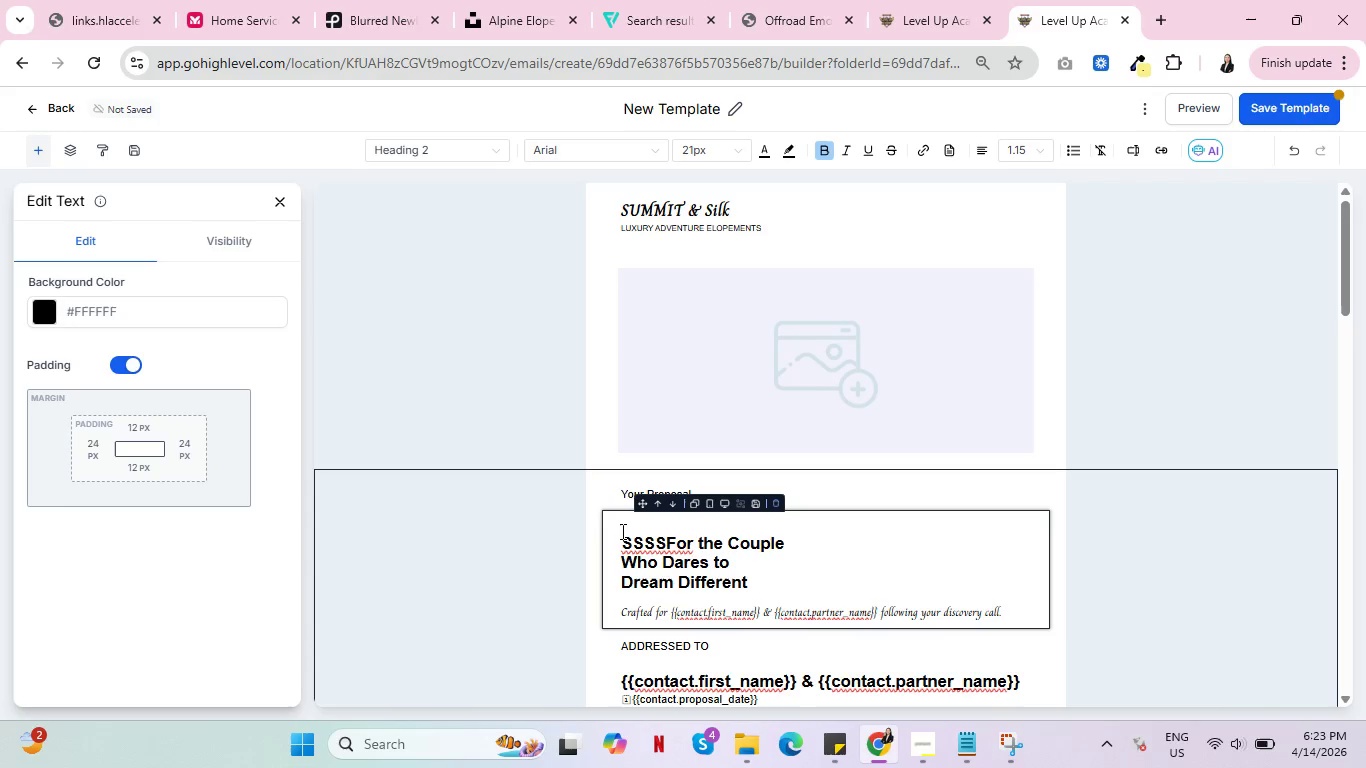 
key(Control+Z)
 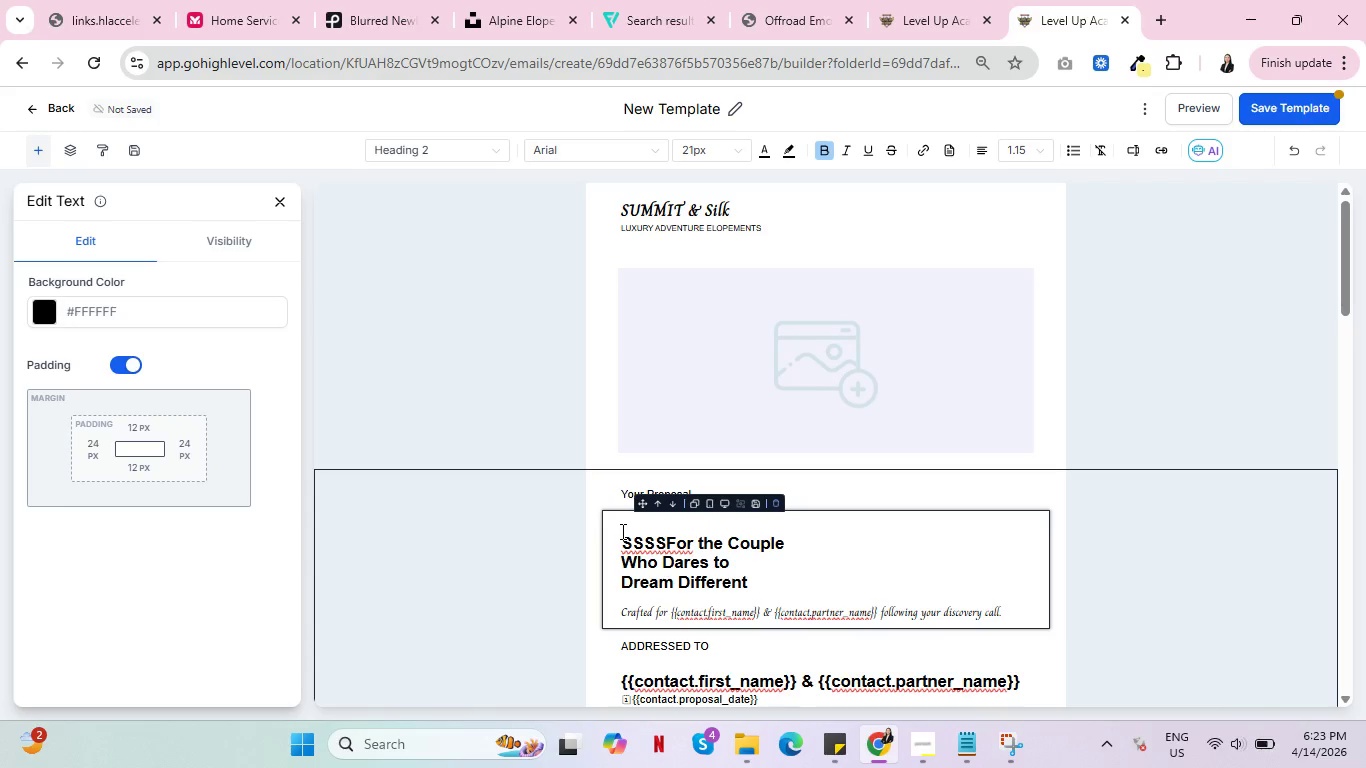 
key(Control+Z)
 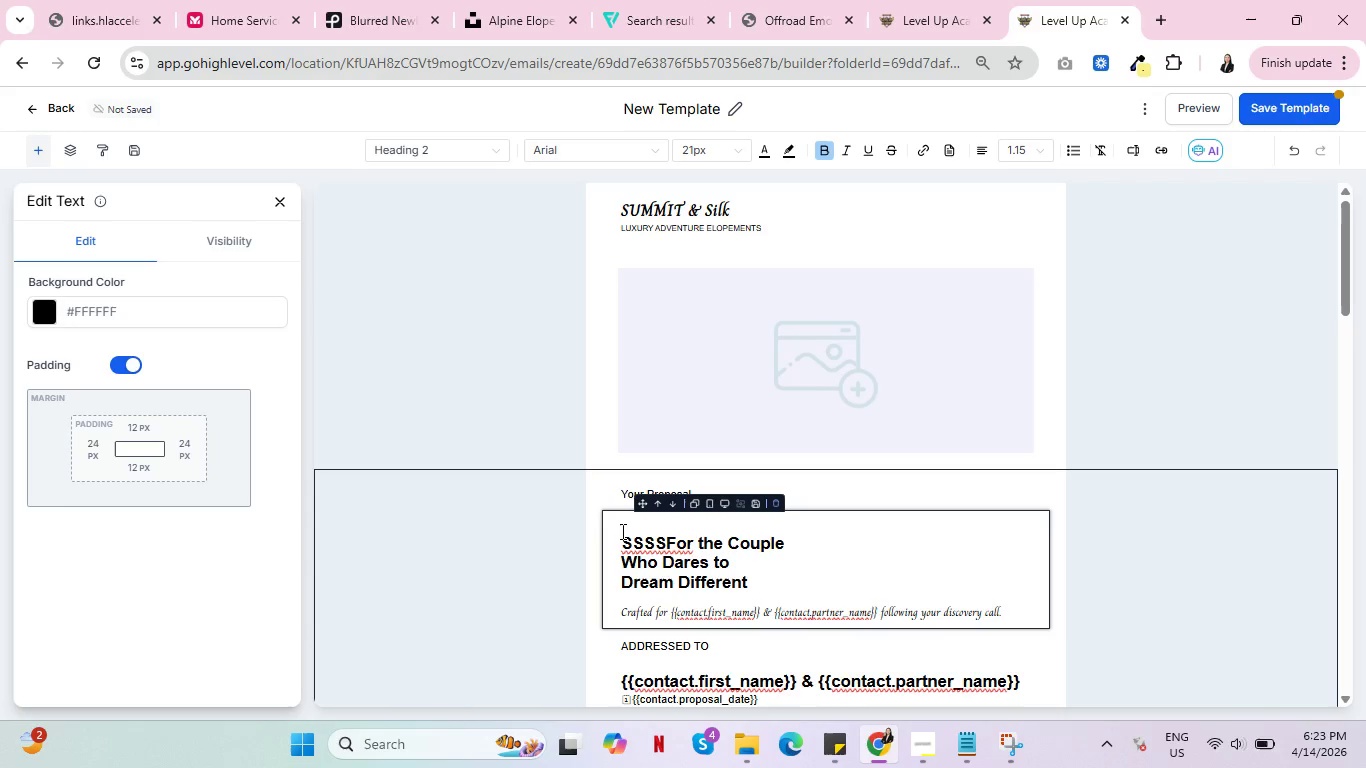 
key(Control+Z)
 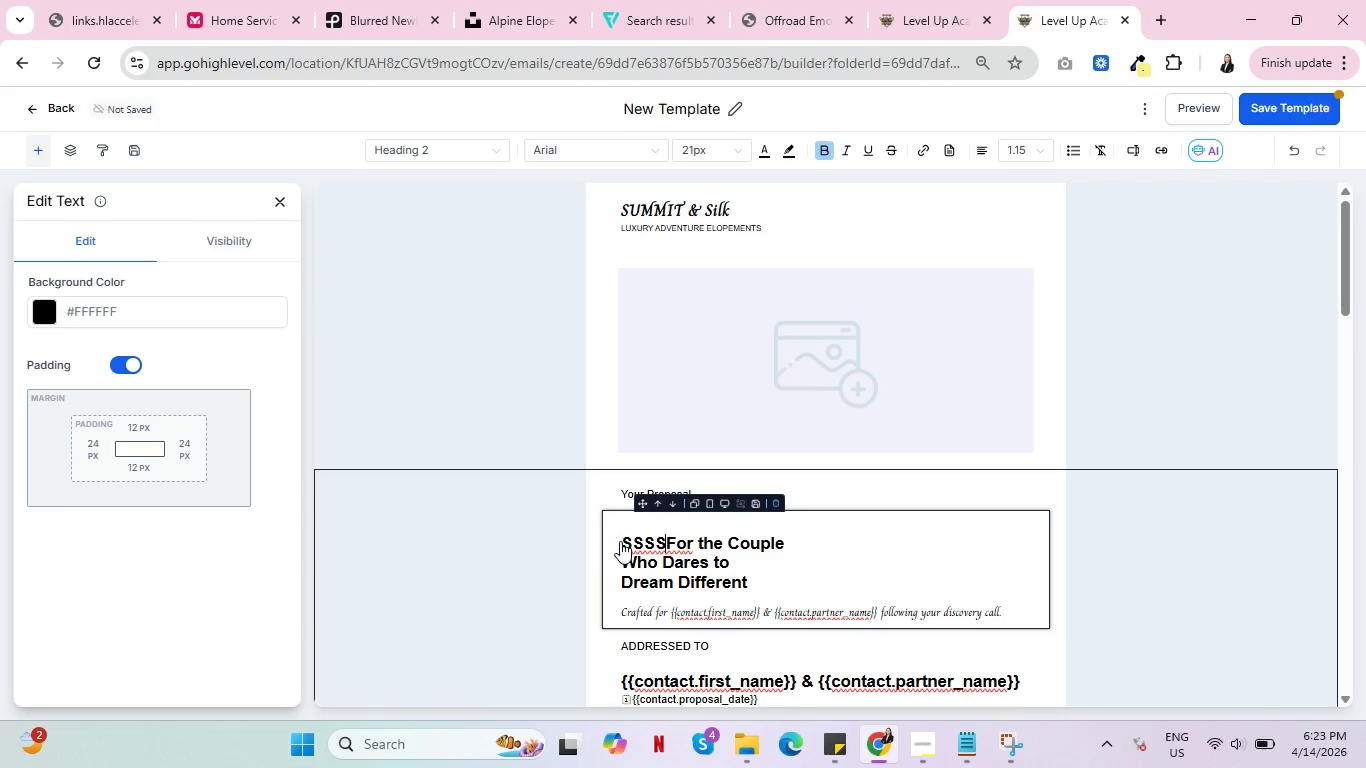 
left_click([622, 544])
 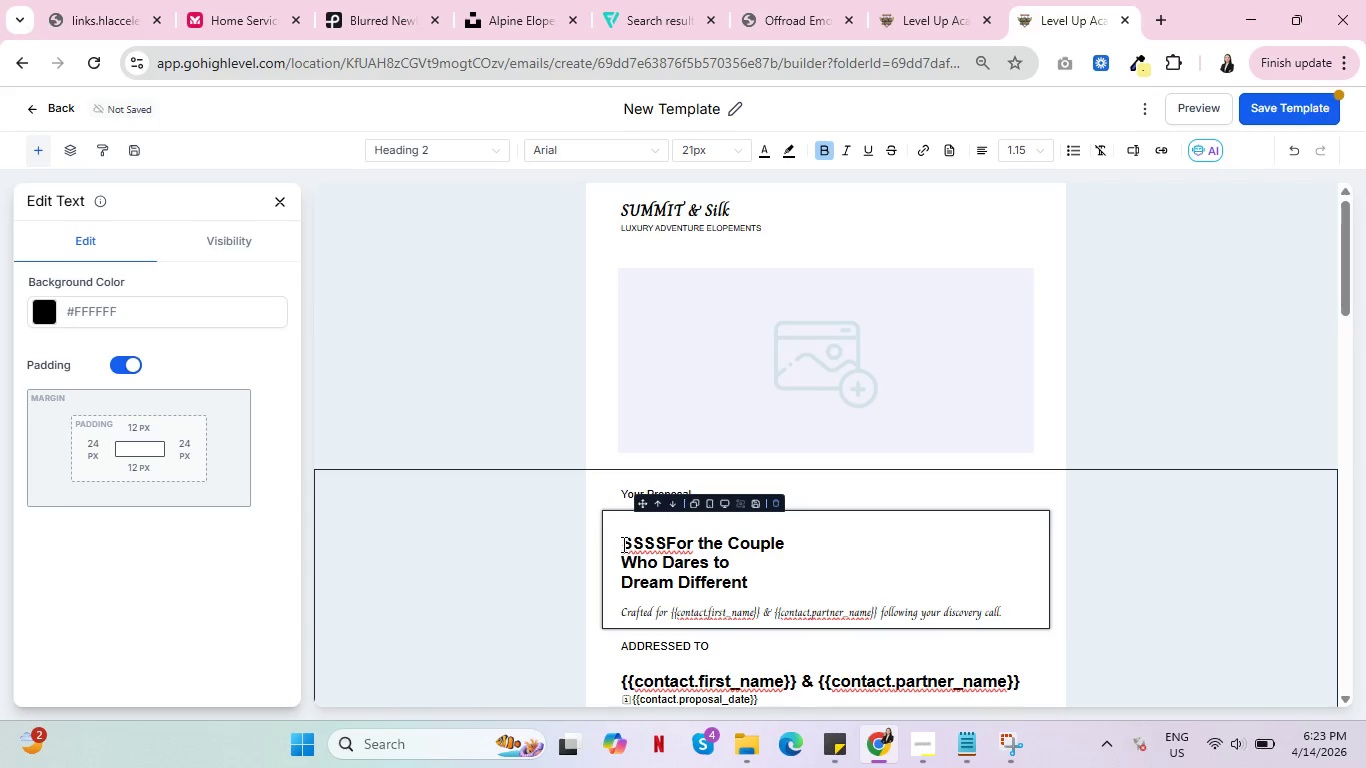 
key(Shift+Enter)
 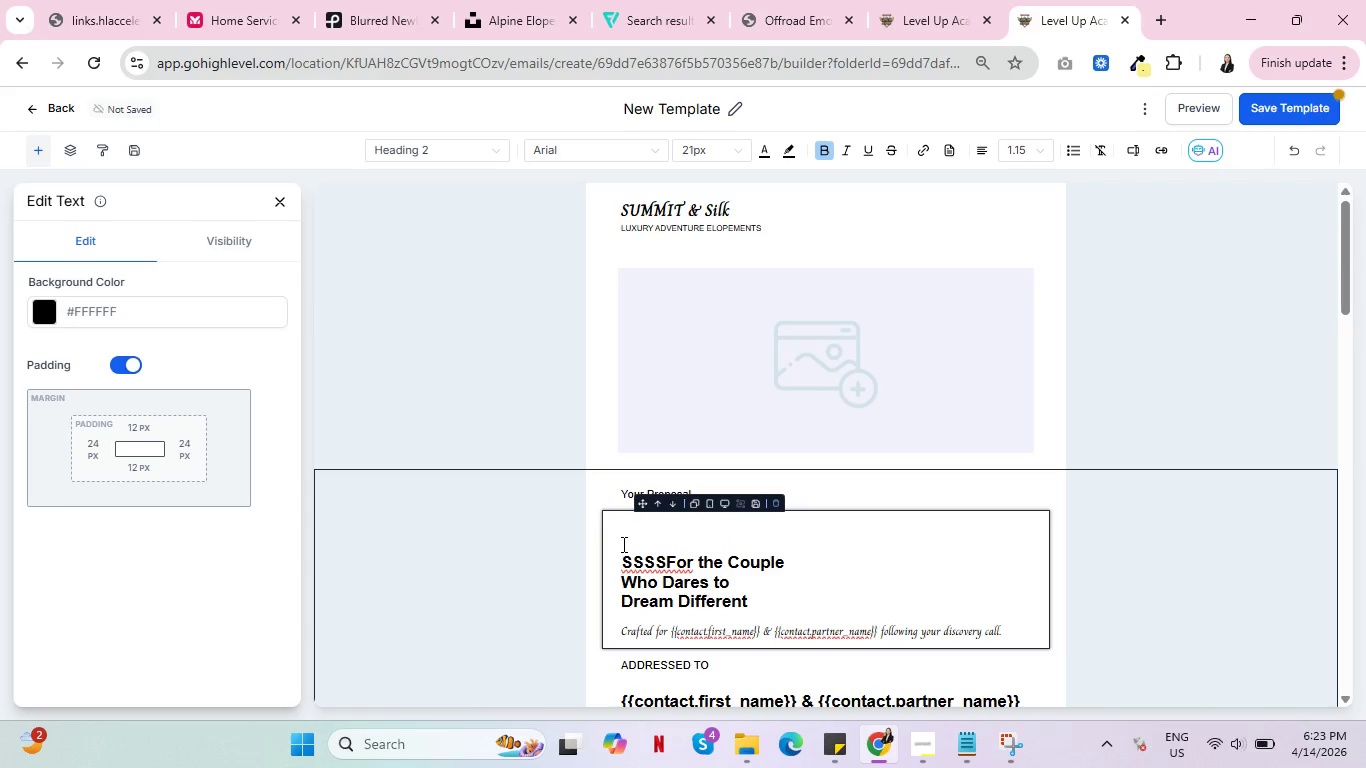 
key(ArrowUp)
 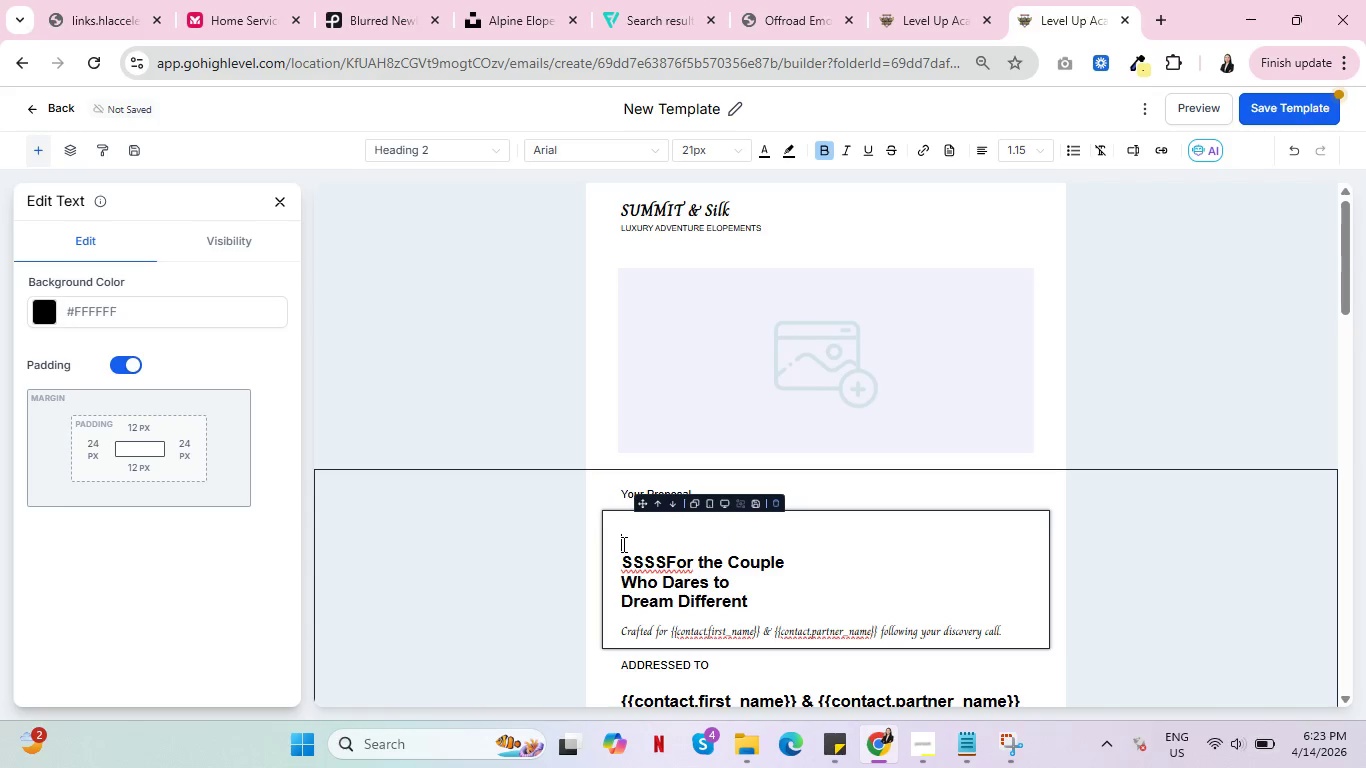 
key(ArrowUp)
 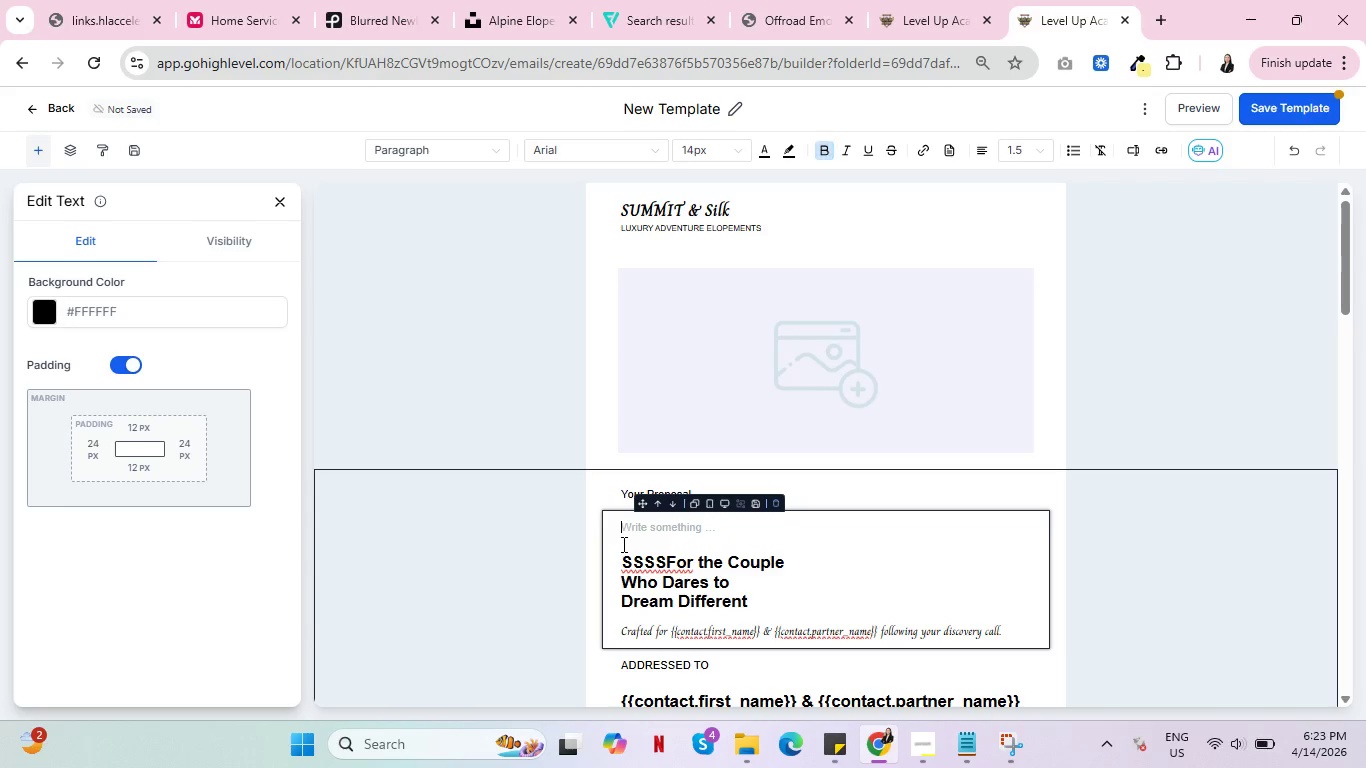 
key(ArrowUp)
 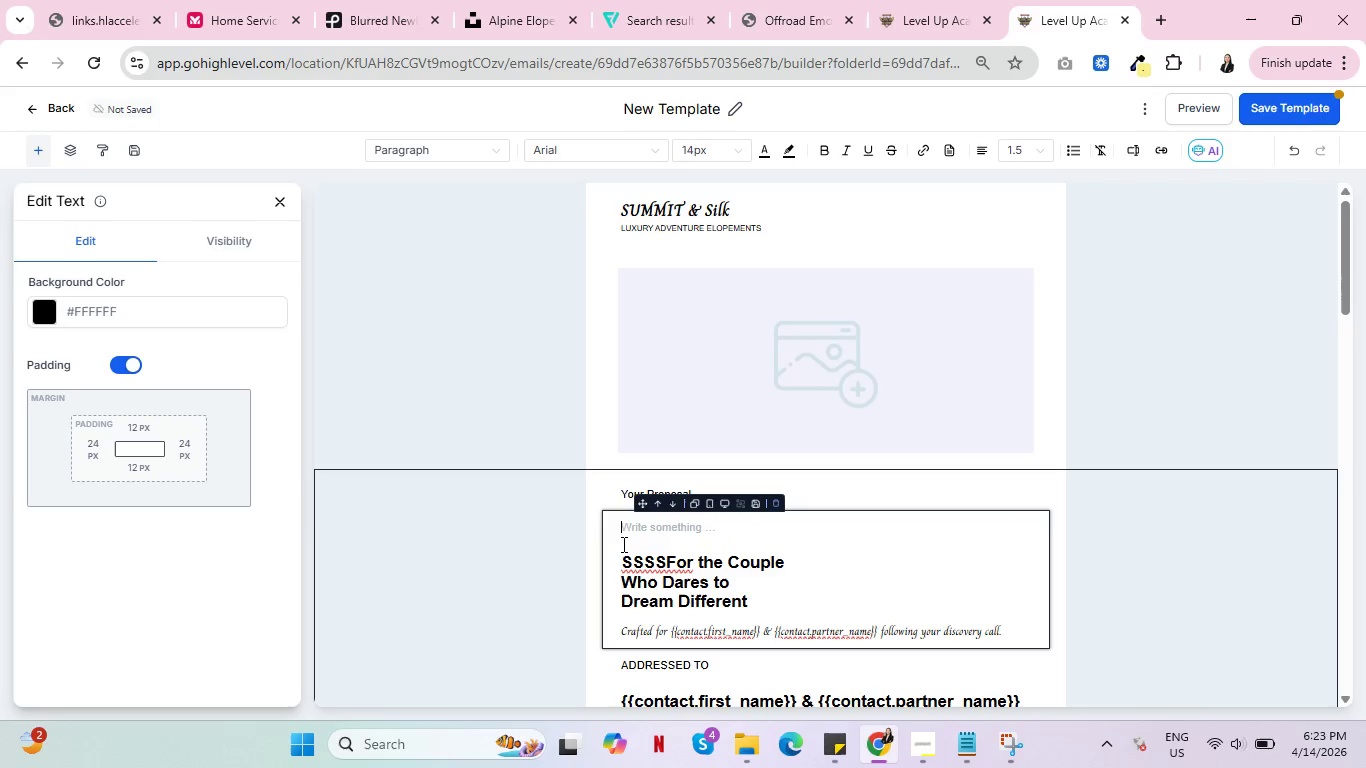 
key(Control+V)
 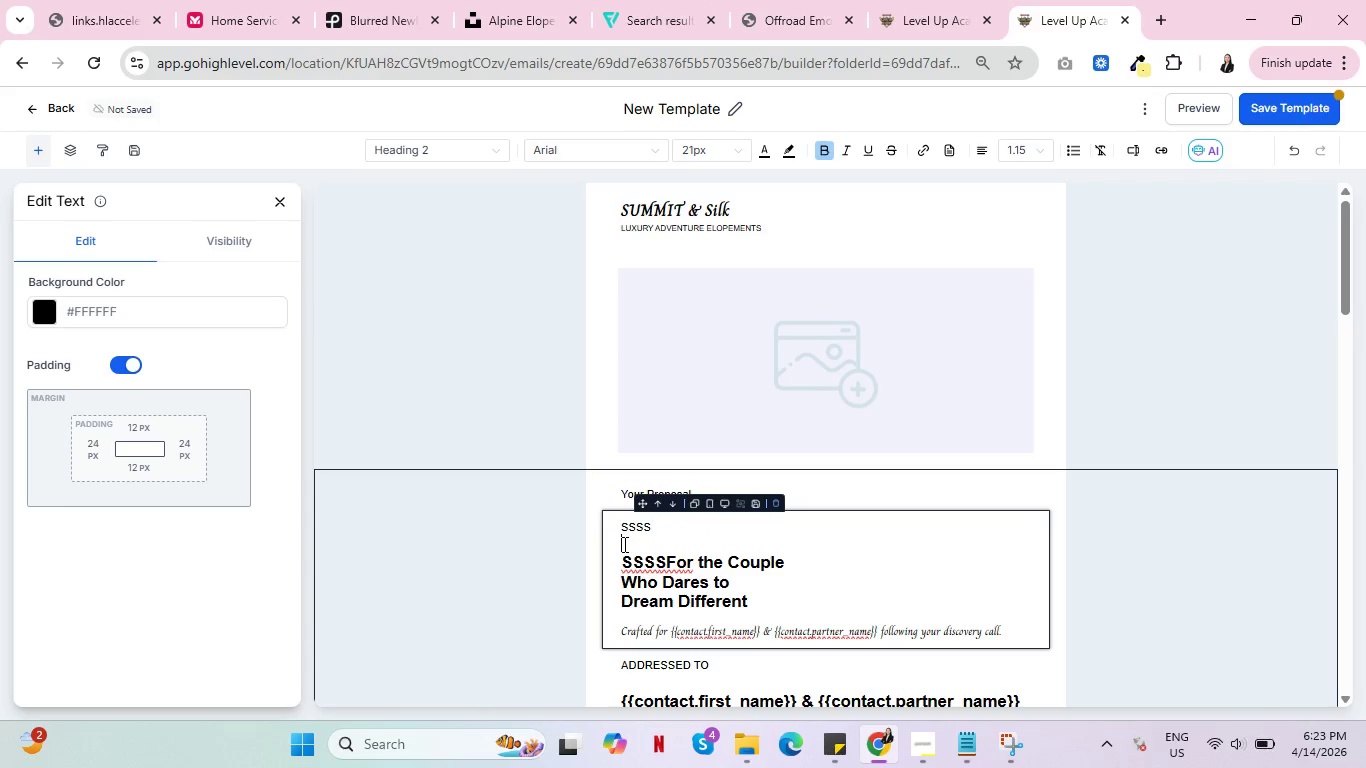 
key(Delete)
 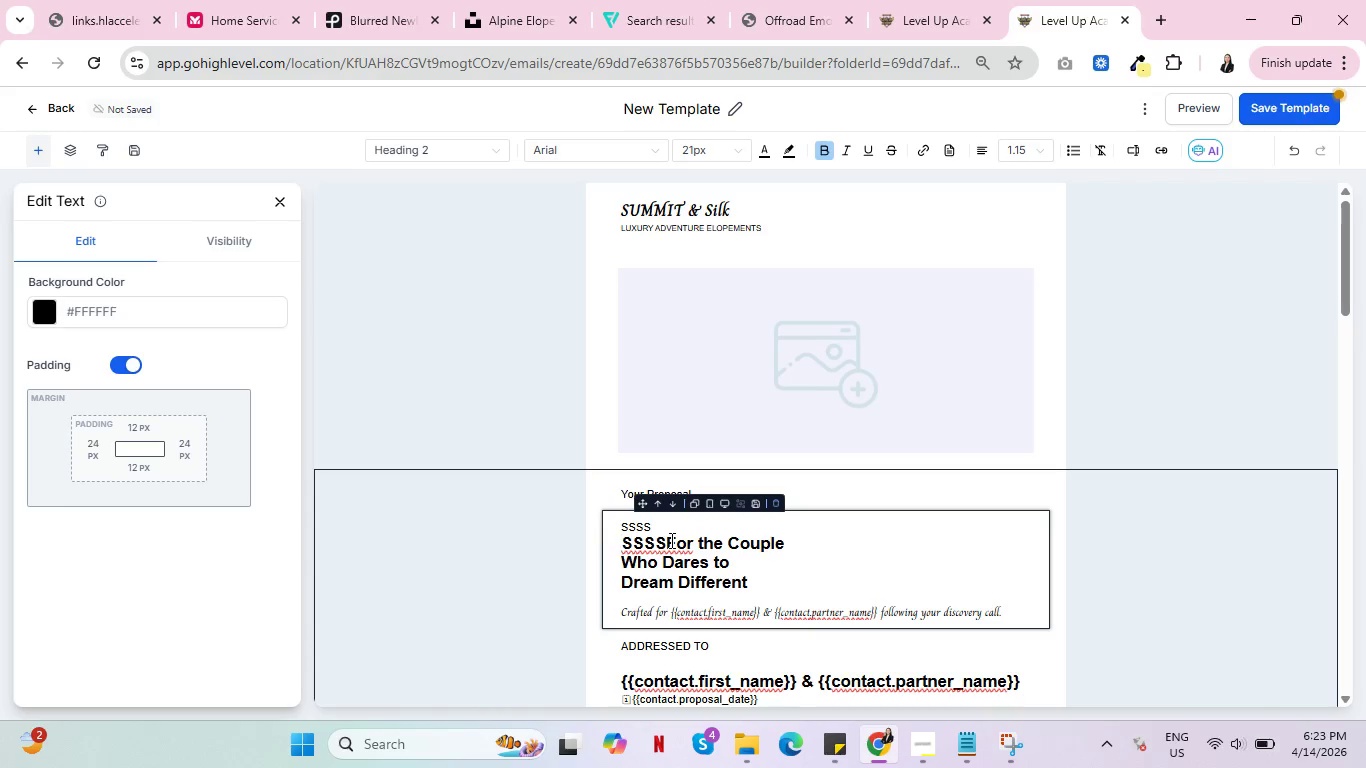 
left_click_drag(start_coordinate=[666, 540], to_coordinate=[613, 544])
 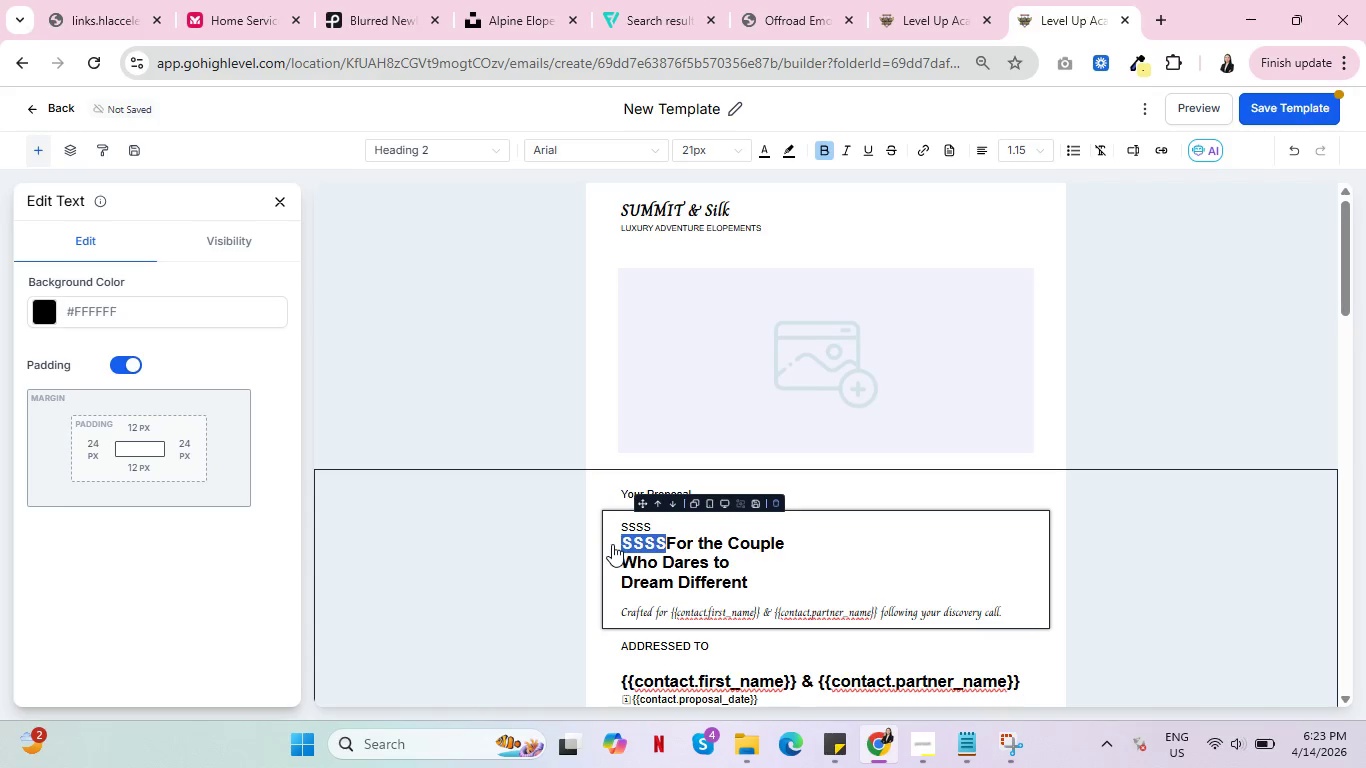 
key(Backspace)
 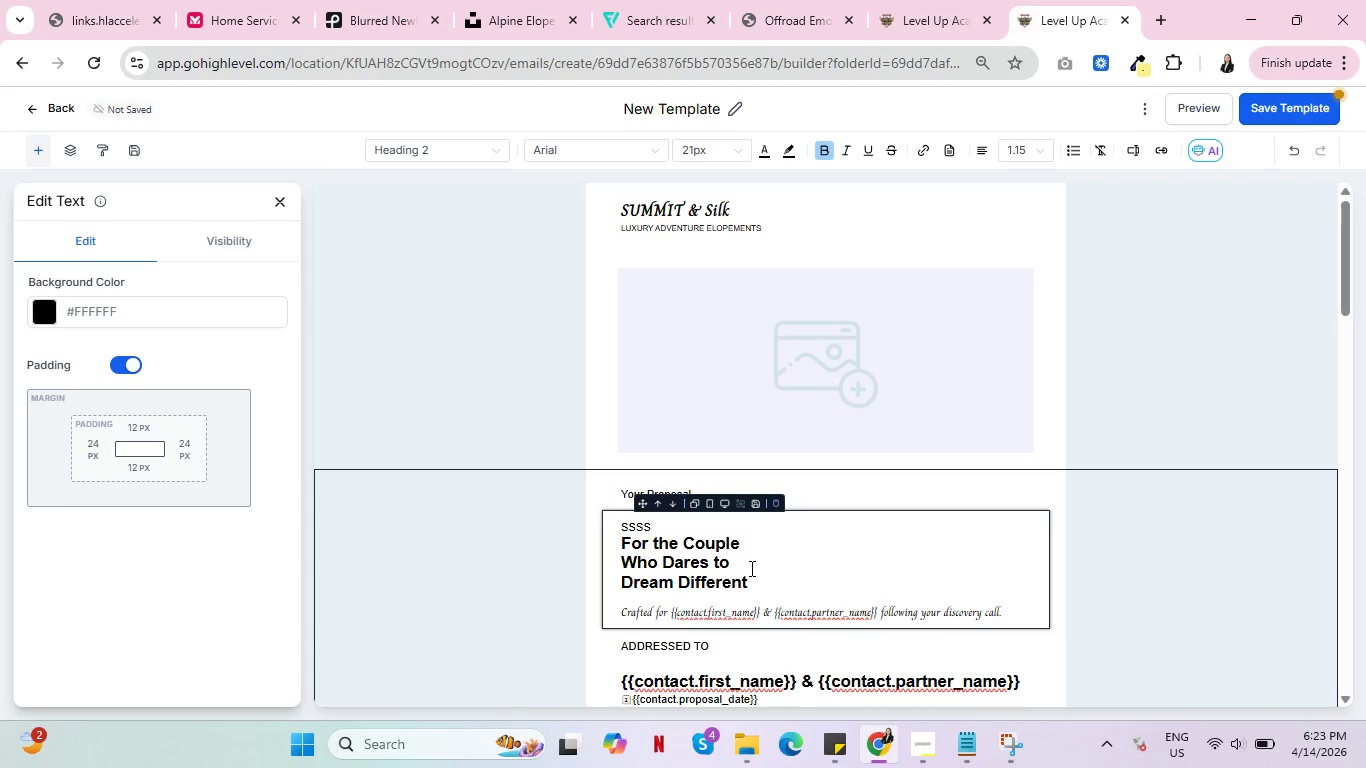 
wait(5.67)
 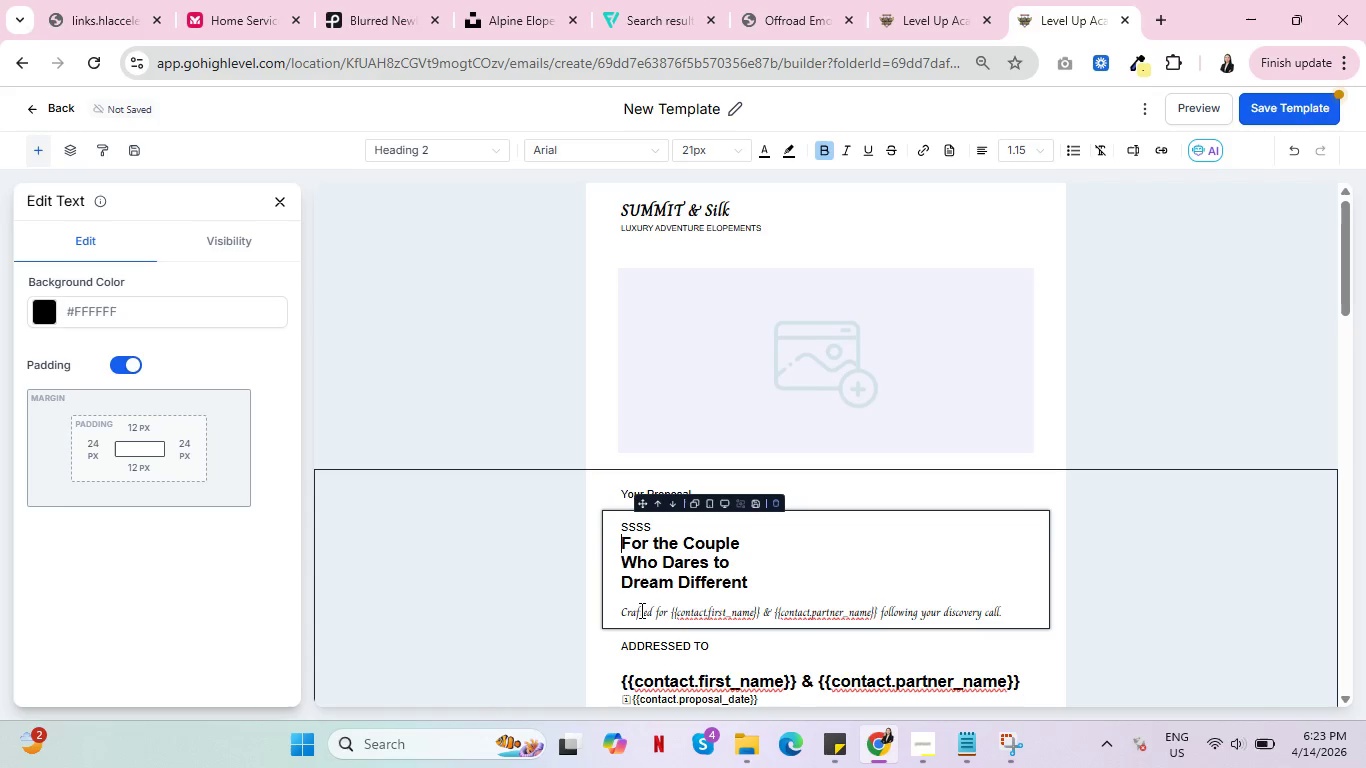 
double_click([629, 522])
 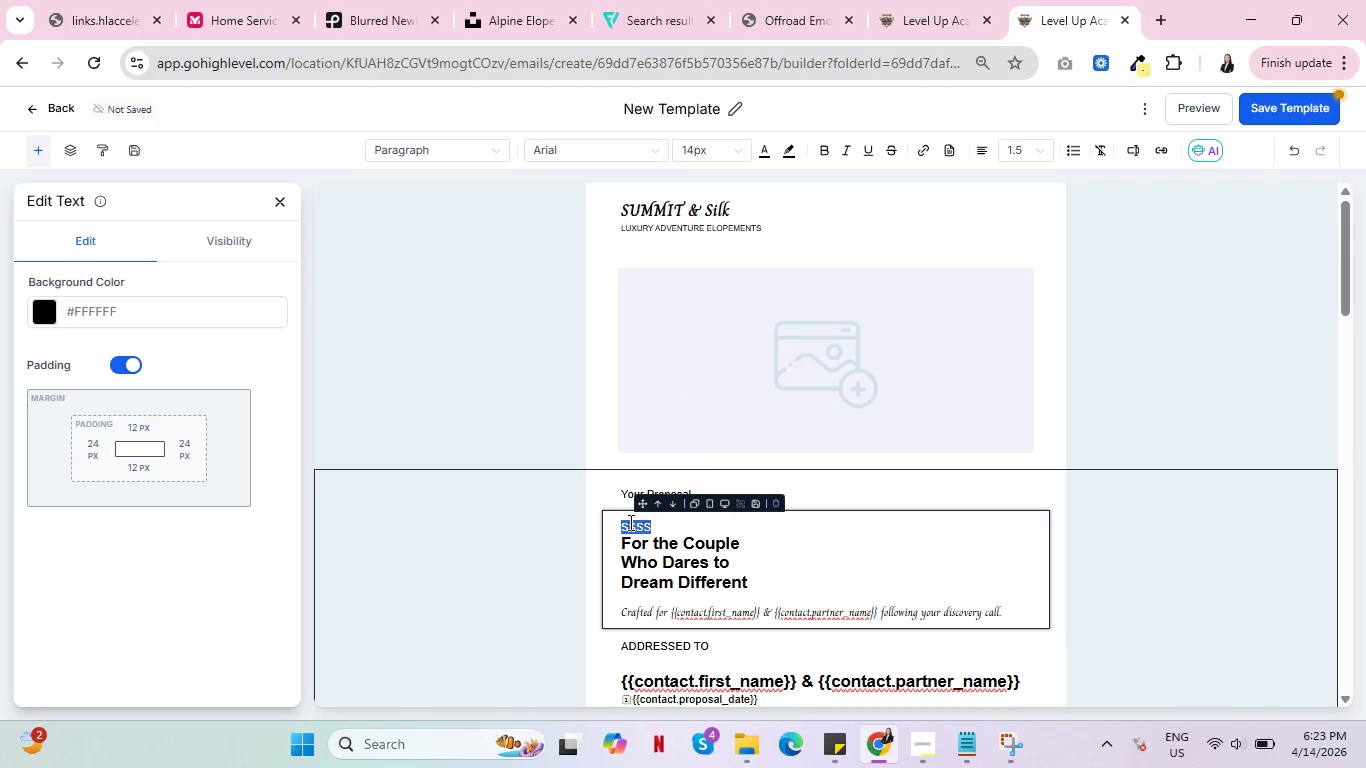 
type(YOU)
key(Backspace)
key(Backspace)
key(Backspace)
type(your proposal)
 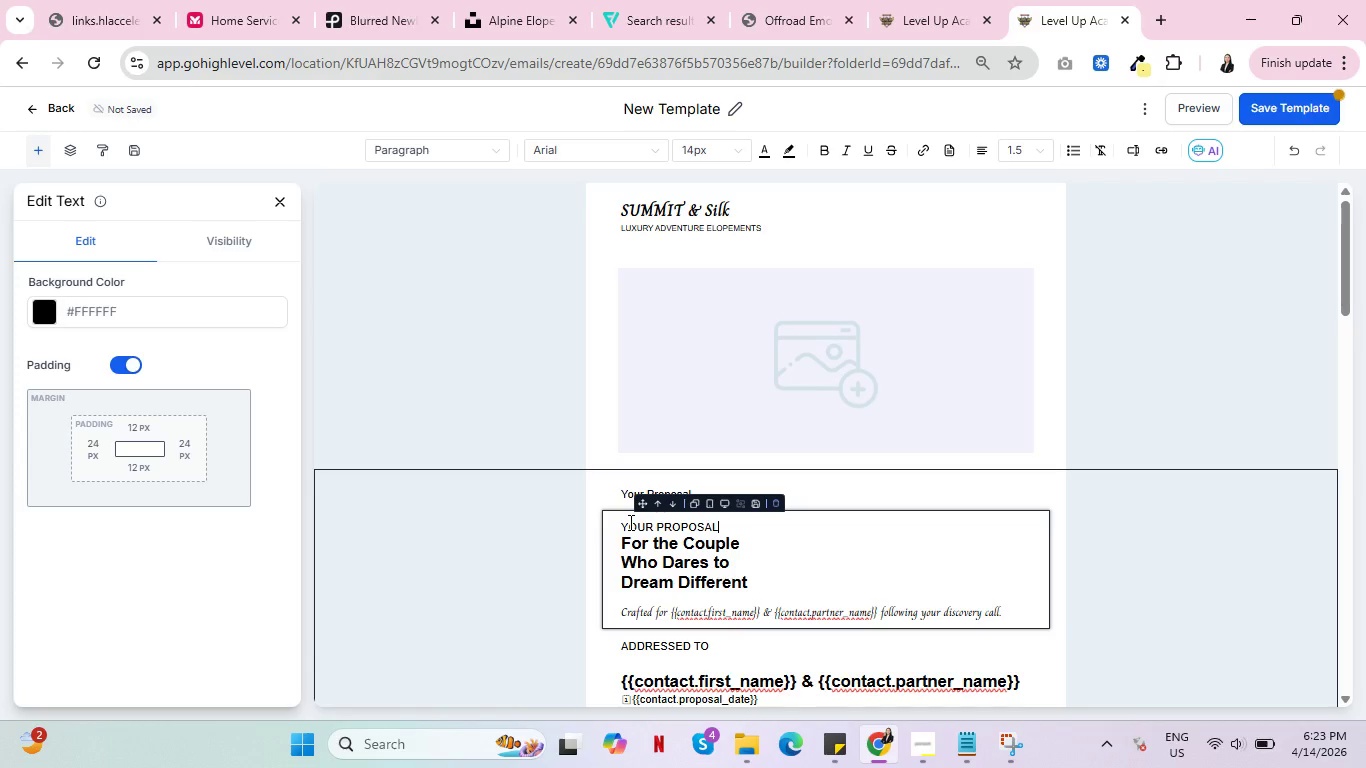 
scroll: coordinate [671, 566], scroll_direction: down, amount: 2.0
 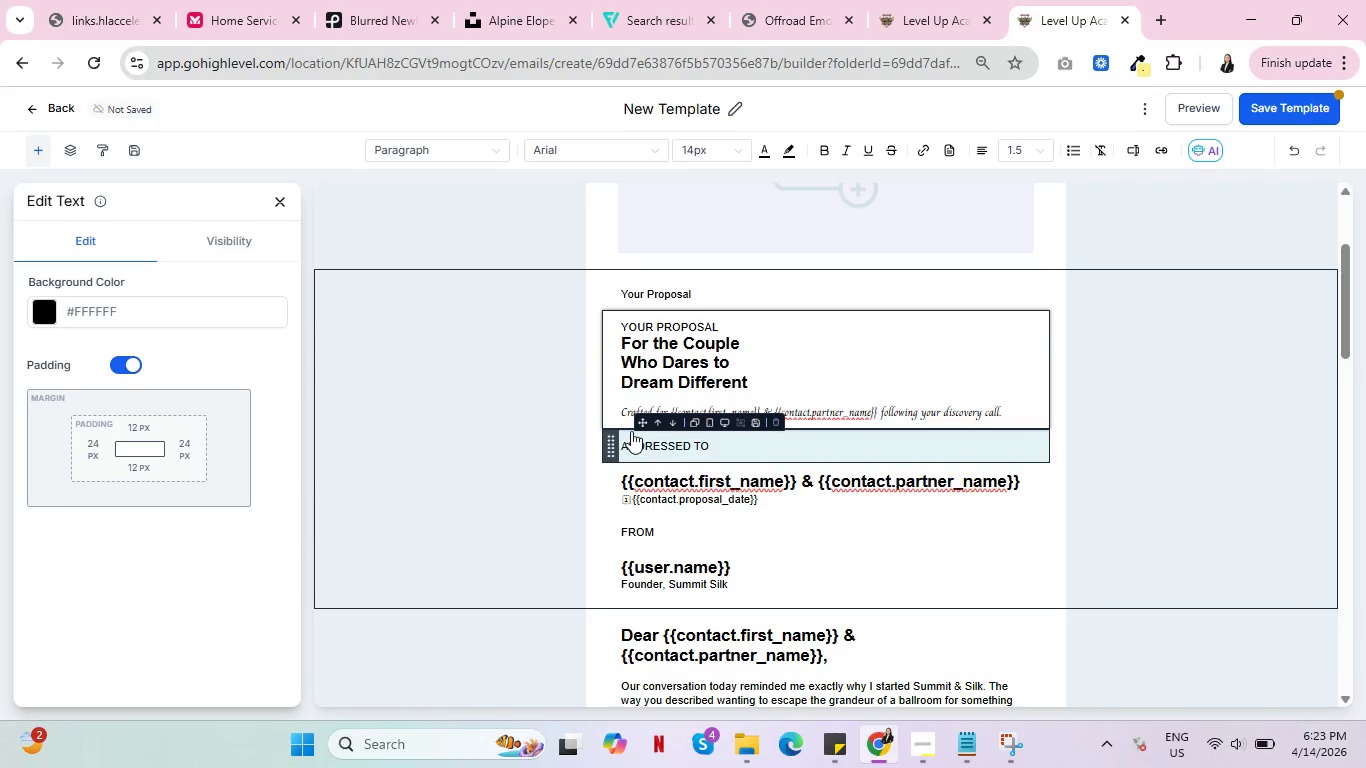 
wait(8.62)
 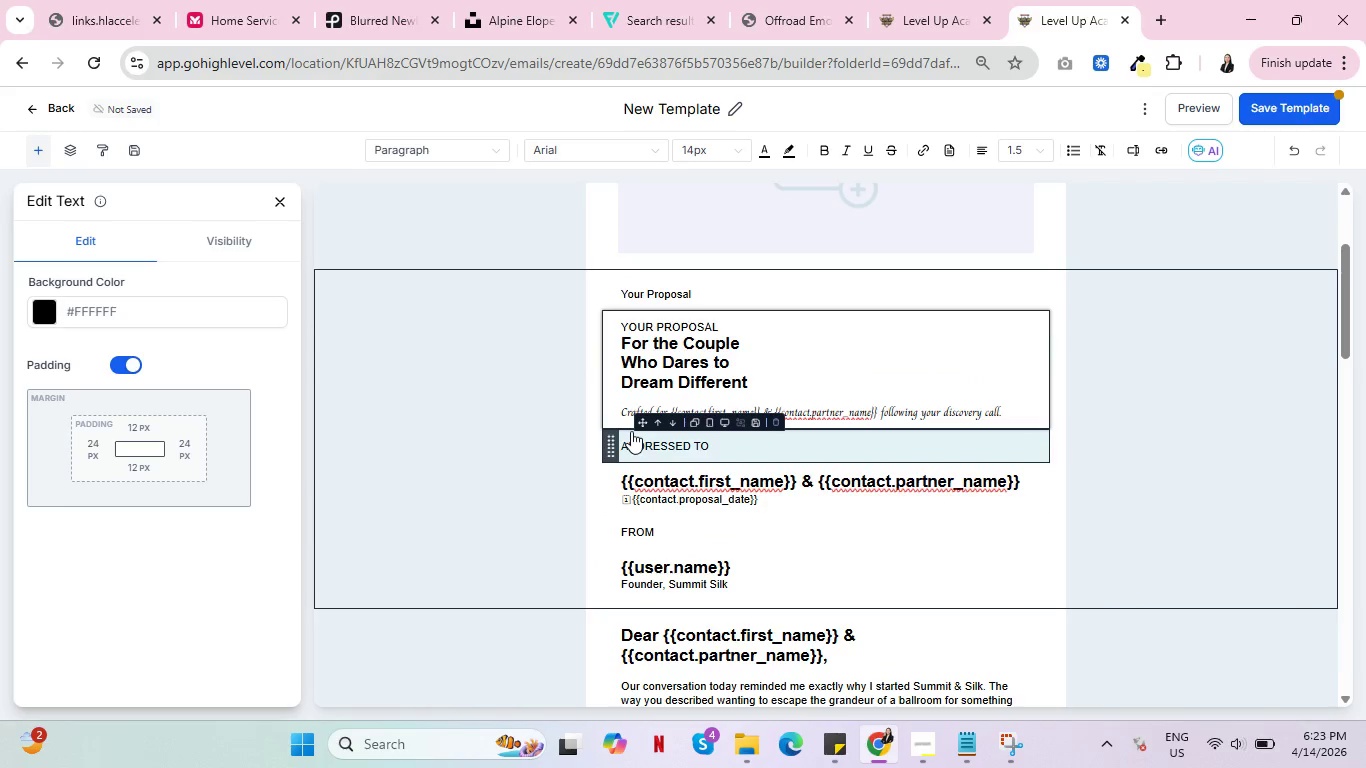 
scroll: coordinate [814, 376], scroll_direction: up, amount: 4.0
 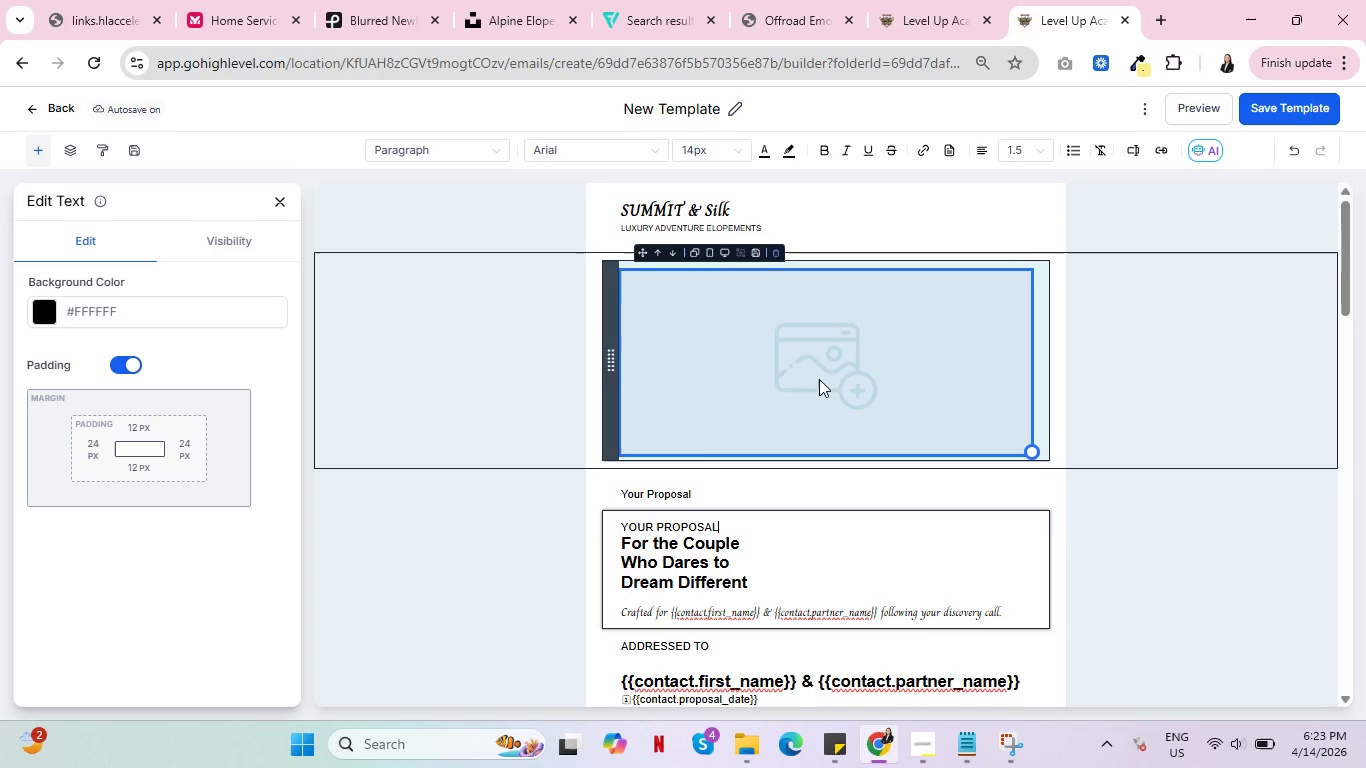 
wait(10.18)
 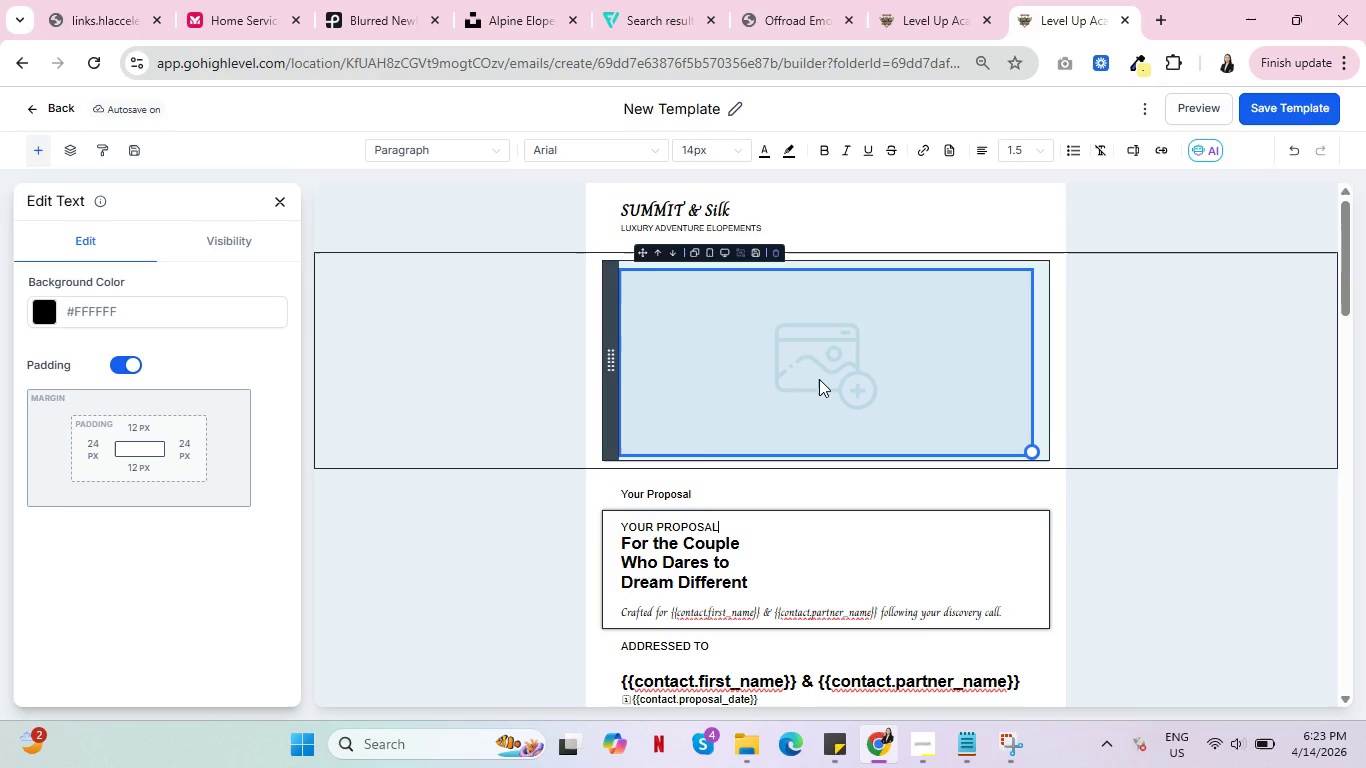 
left_click([781, 471])
 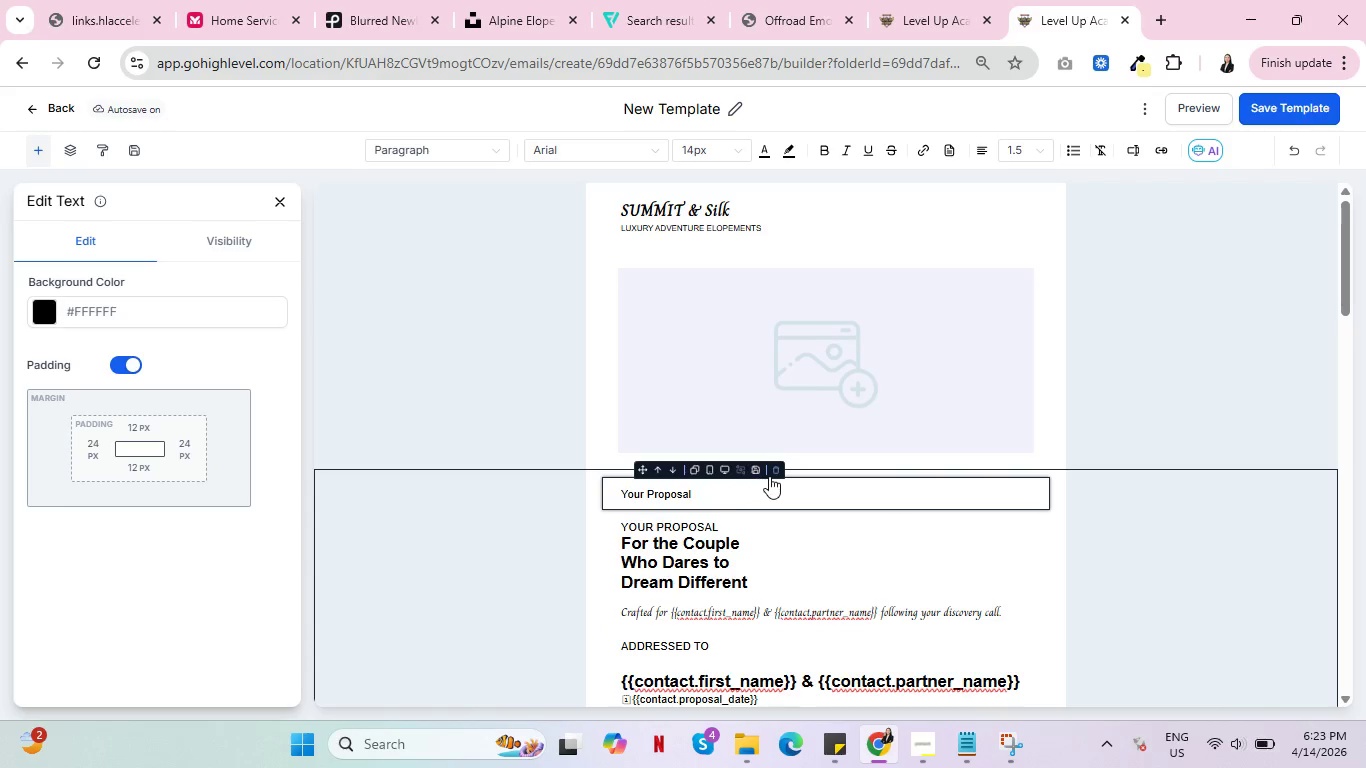 
left_click([772, 469])
 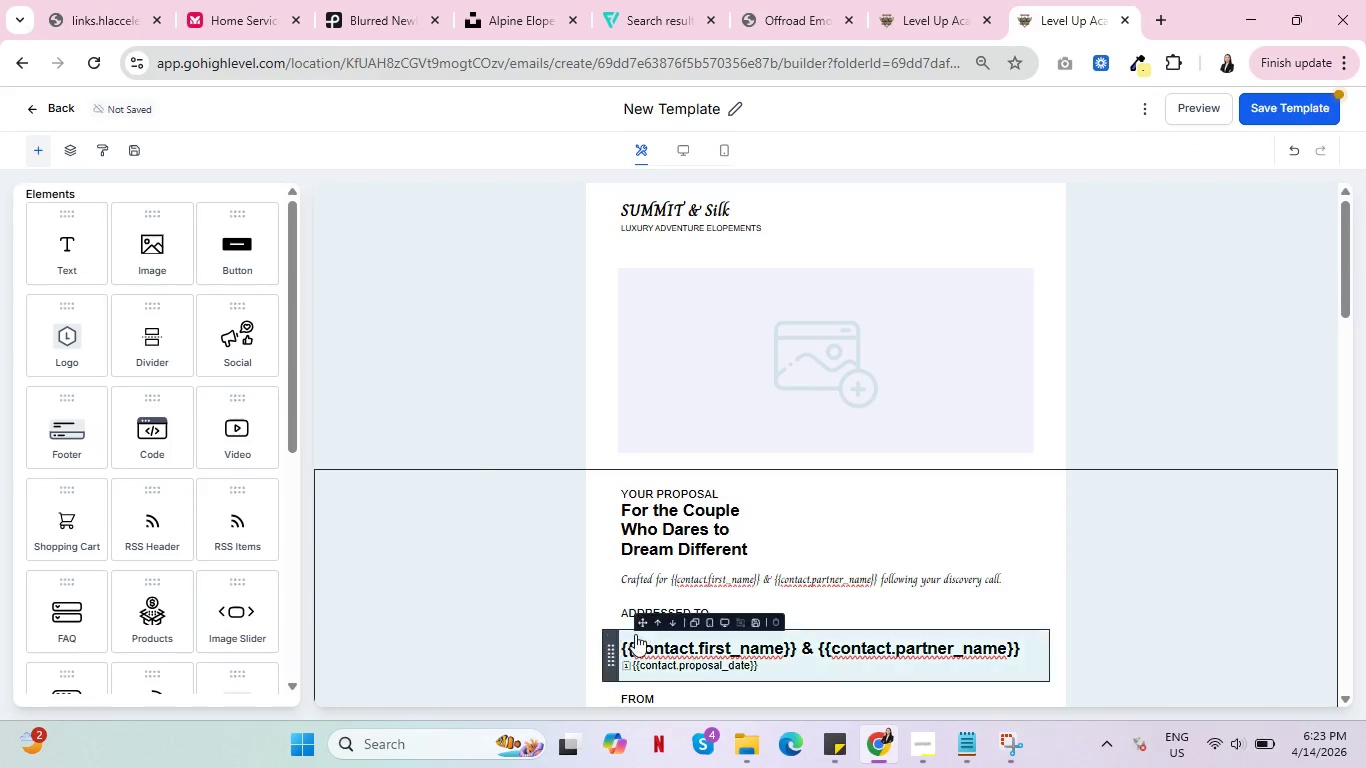 
scroll: coordinate [742, 518], scroll_direction: down, amount: 2.0
 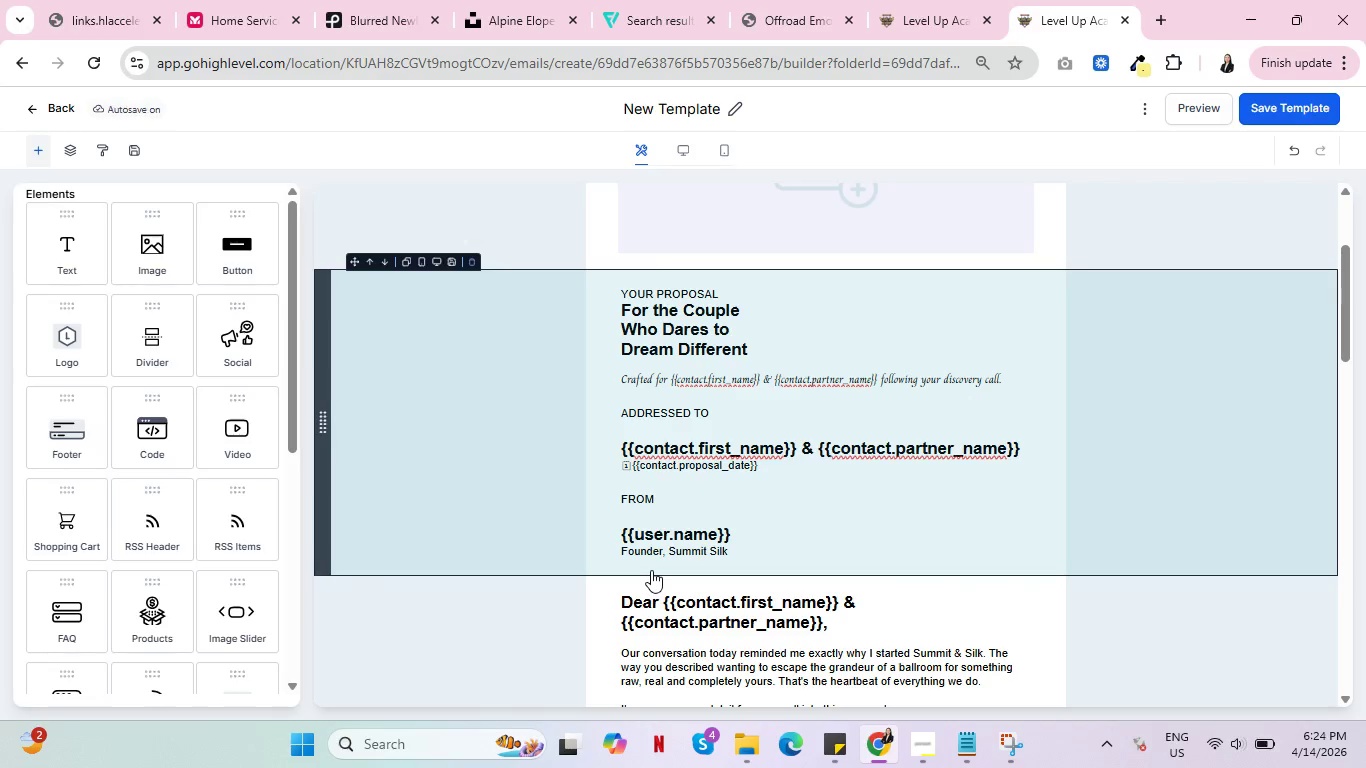 
wait(11.0)
 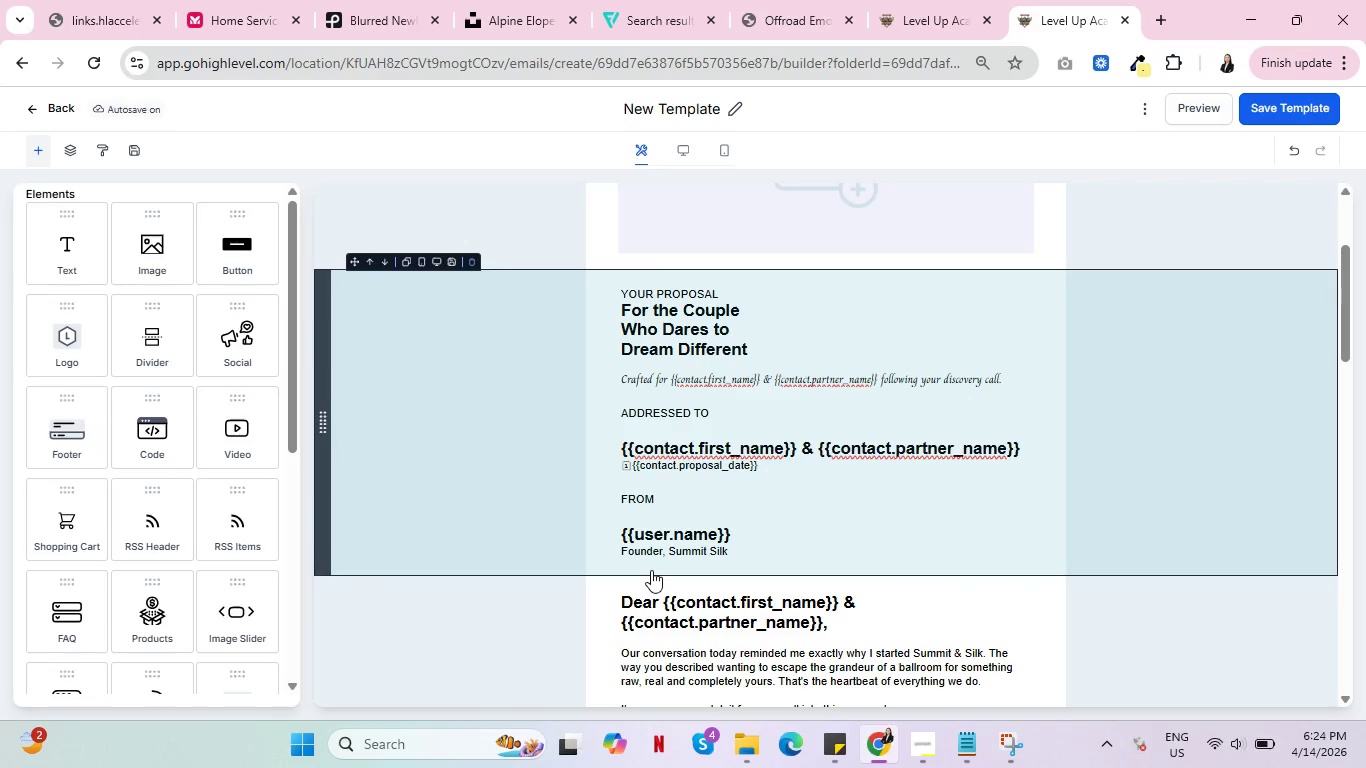 
left_click([647, 639])
 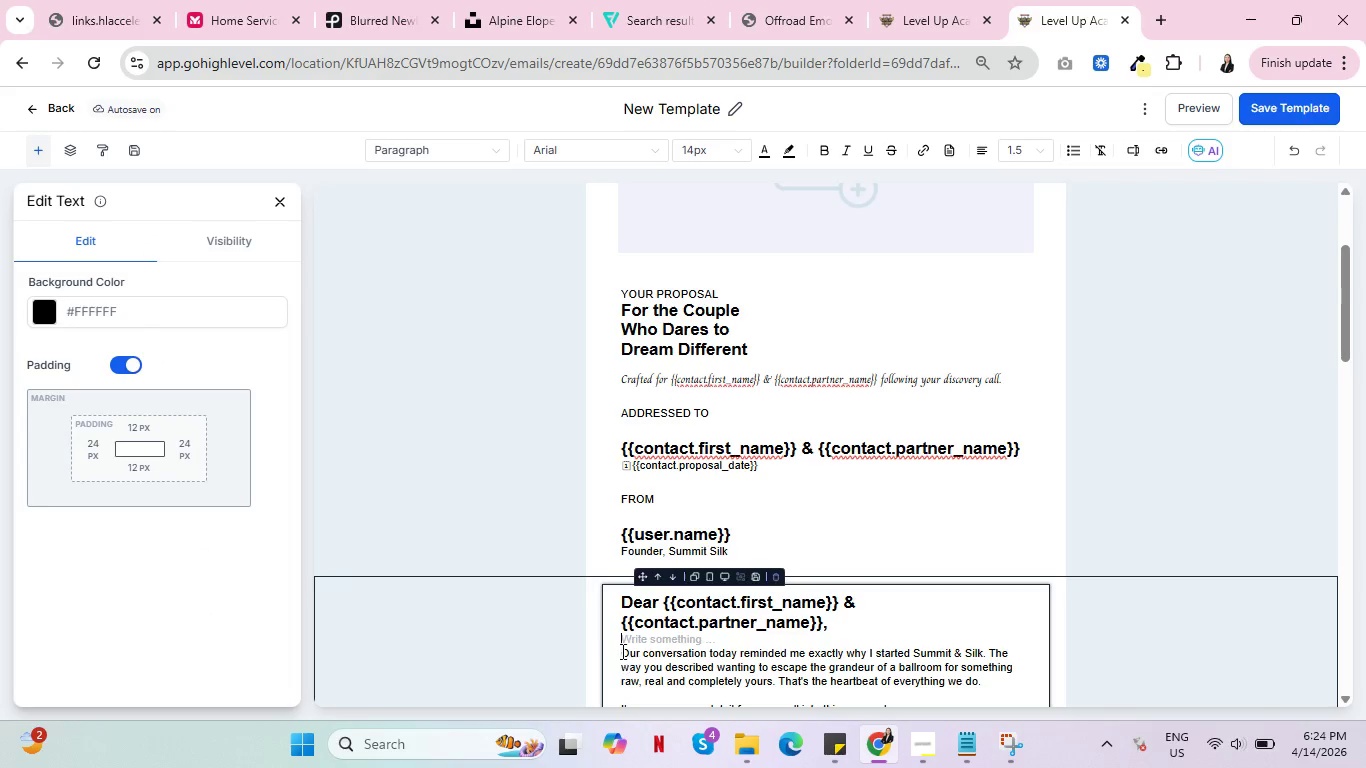 
left_click_drag(start_coordinate=[621, 651], to_coordinate=[685, 655])
 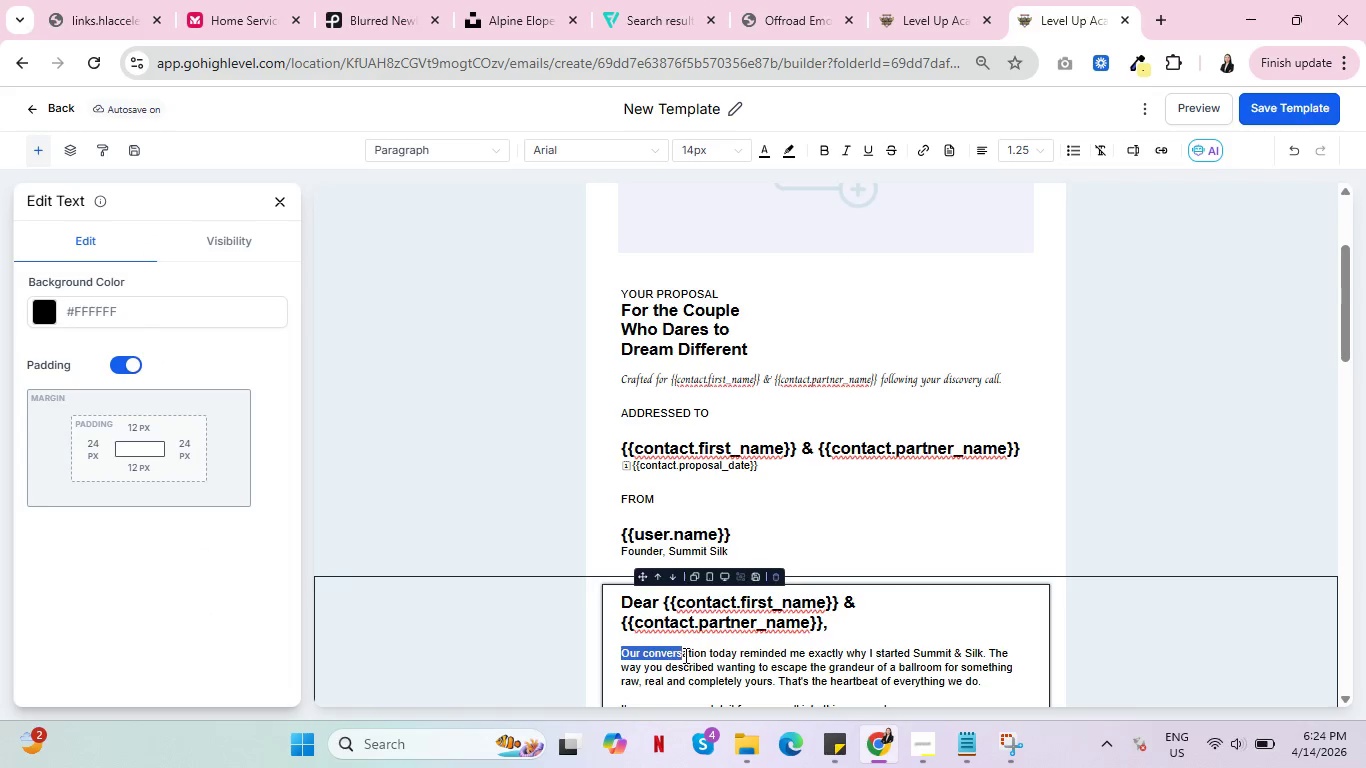 
key(Control+C)
 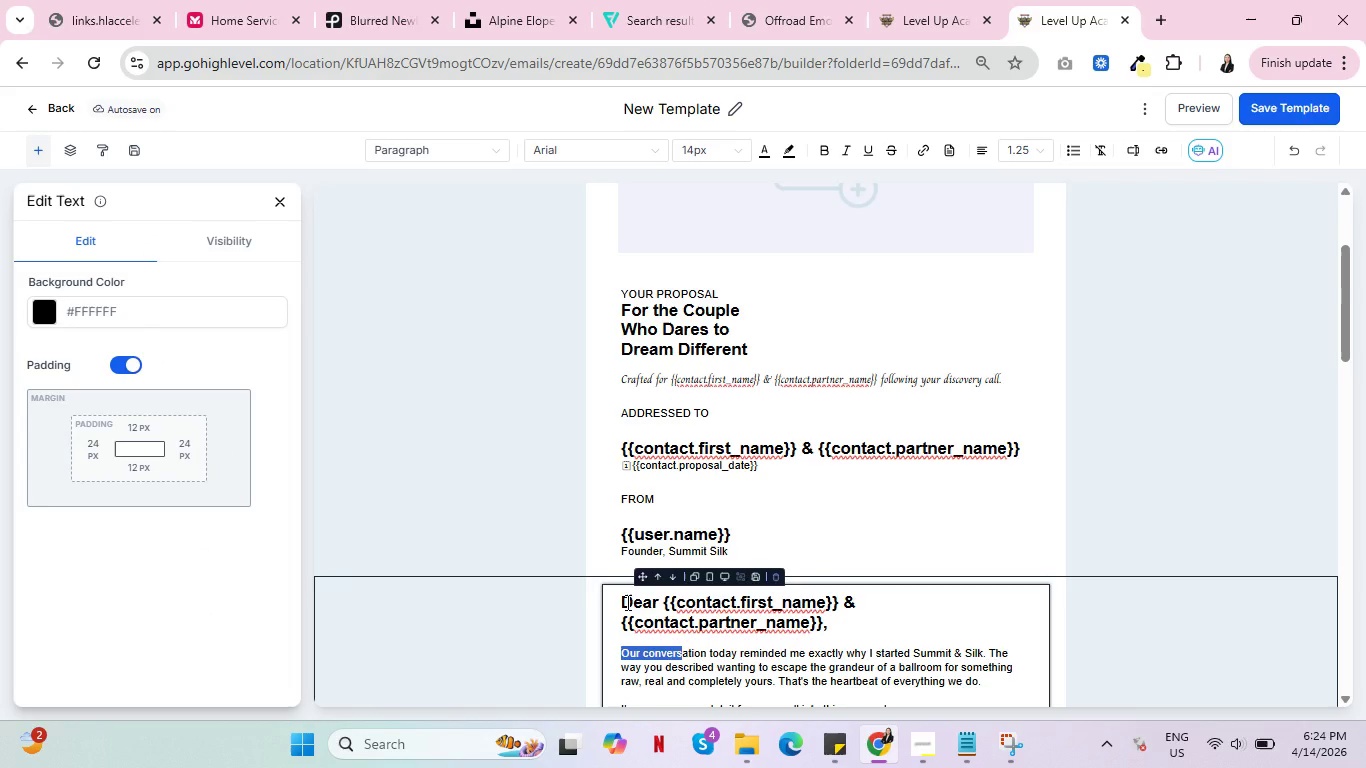 
left_click([626, 602])
 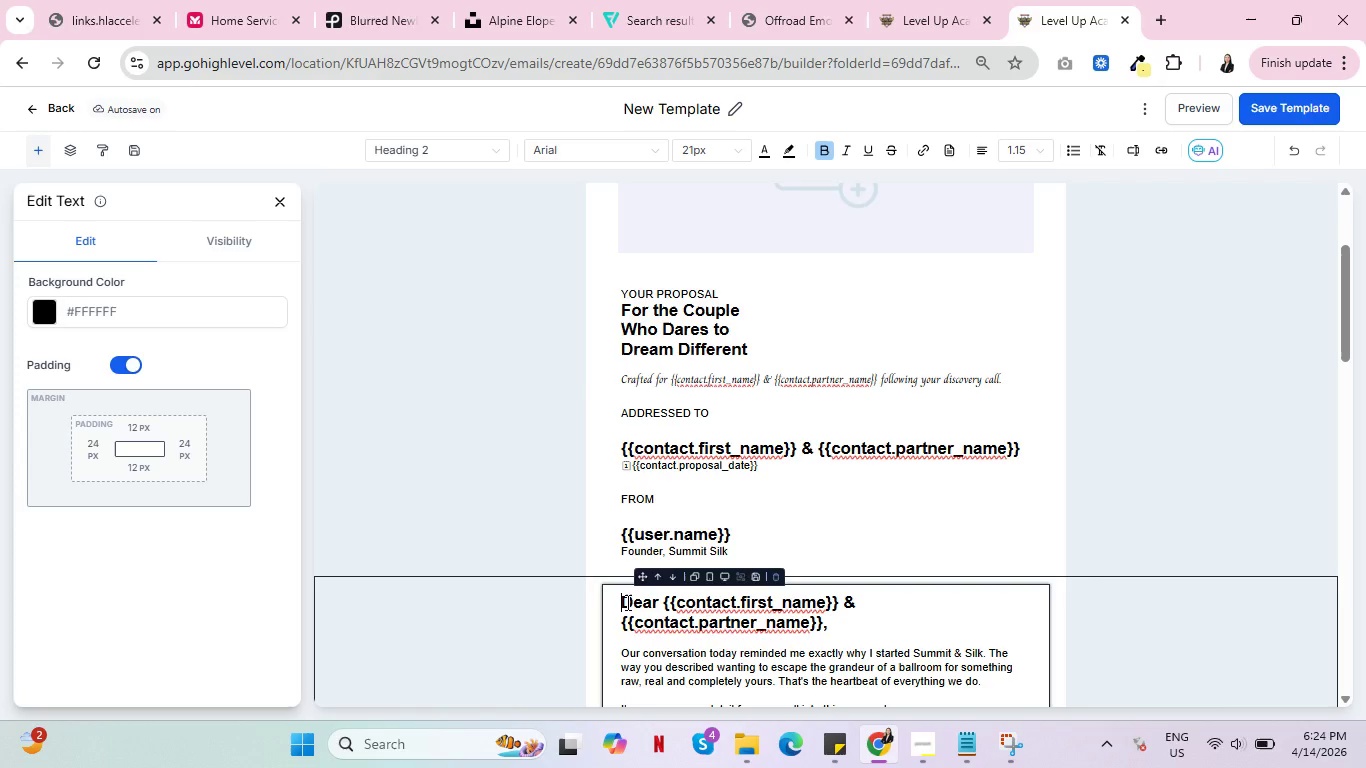 
key(Shift+Enter)
 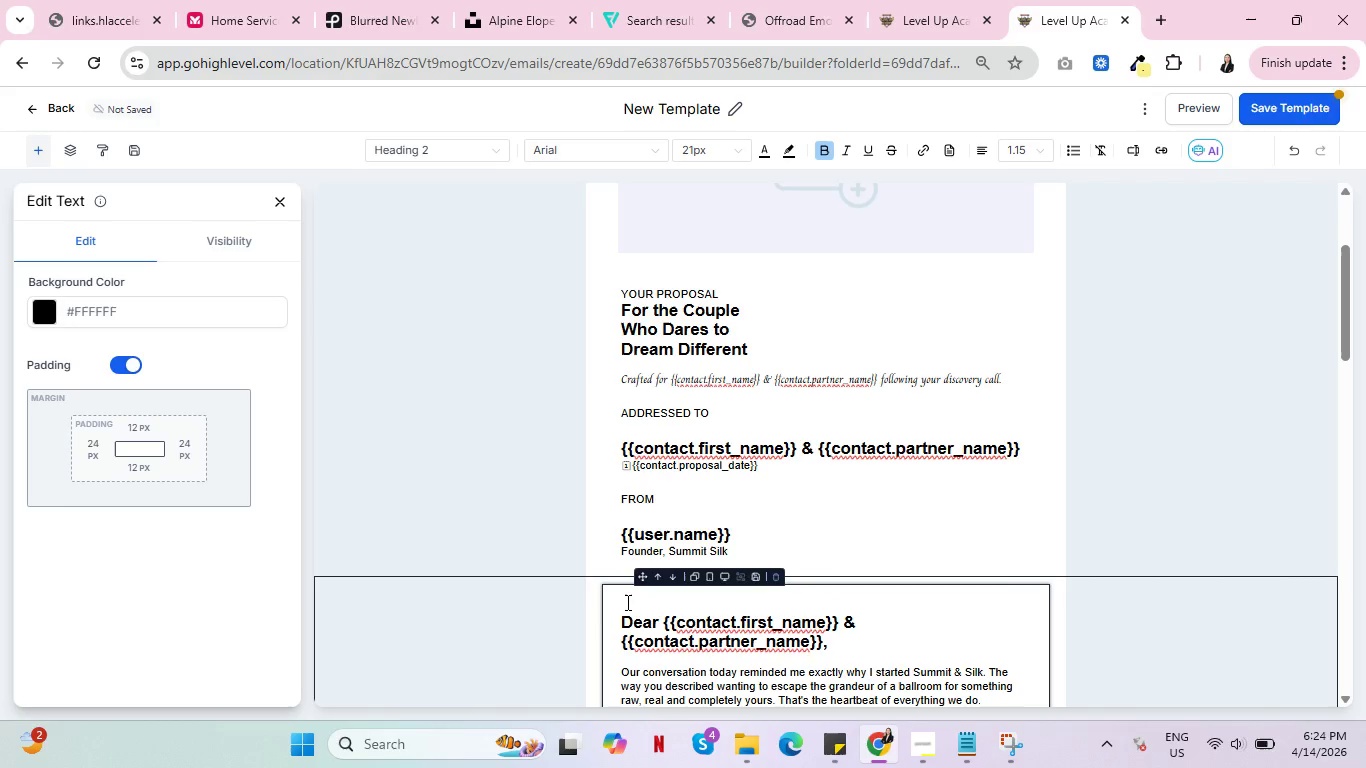 
key(ArrowUp)
 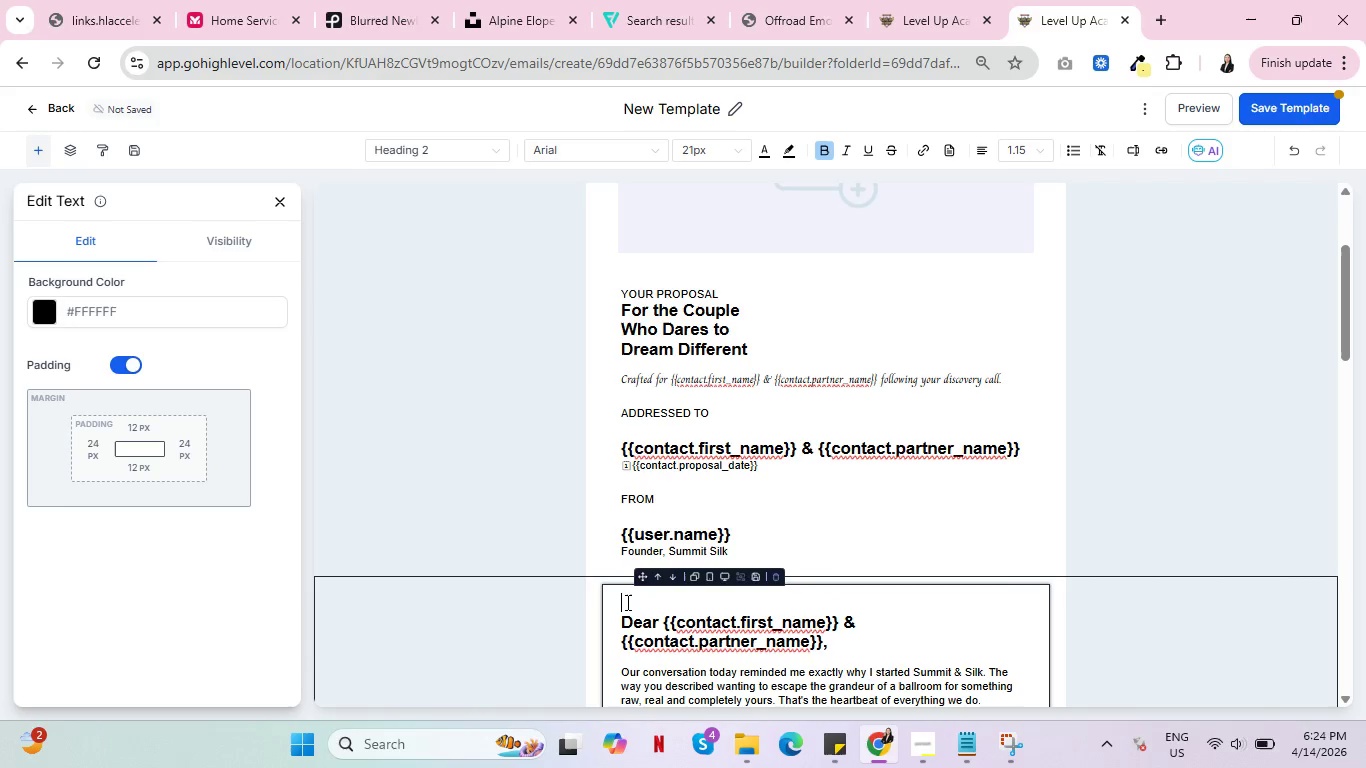 
key(Control+V)
 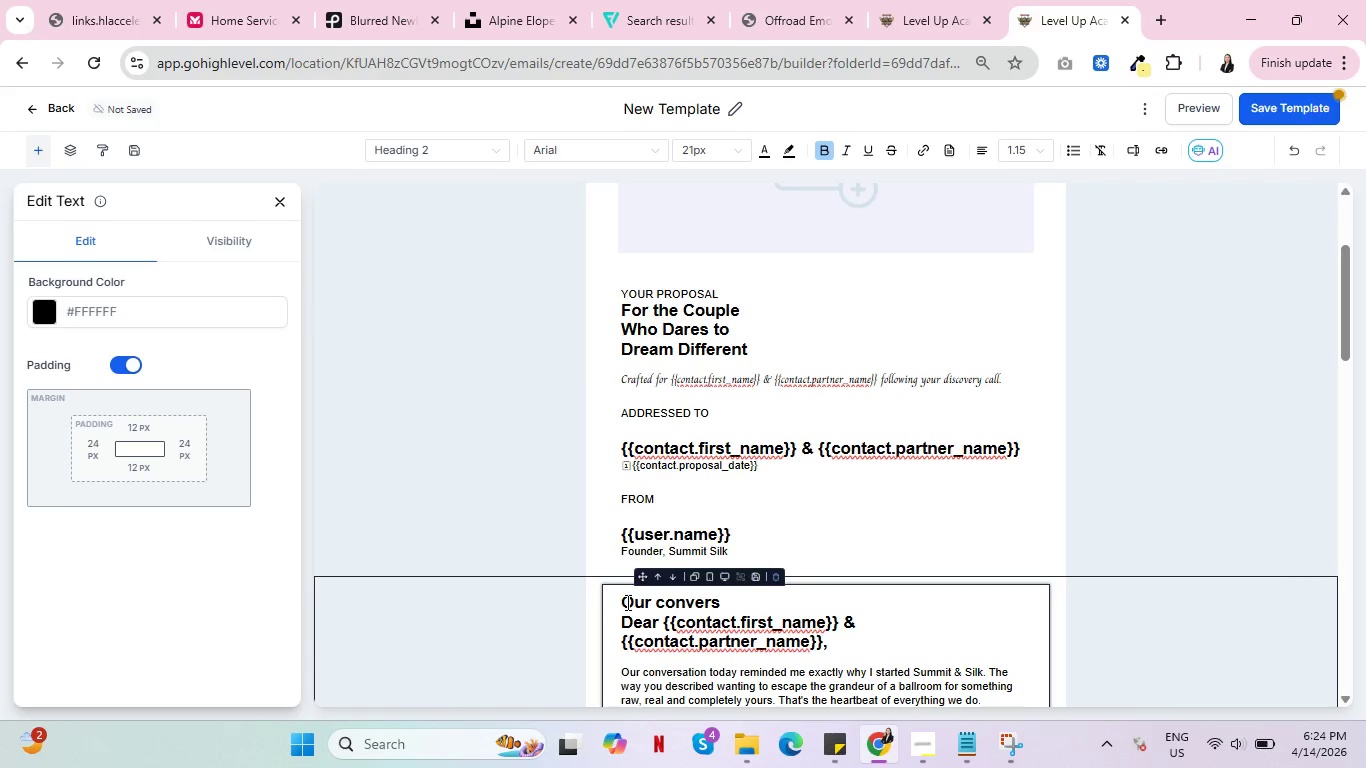 
key(Control+Z)
 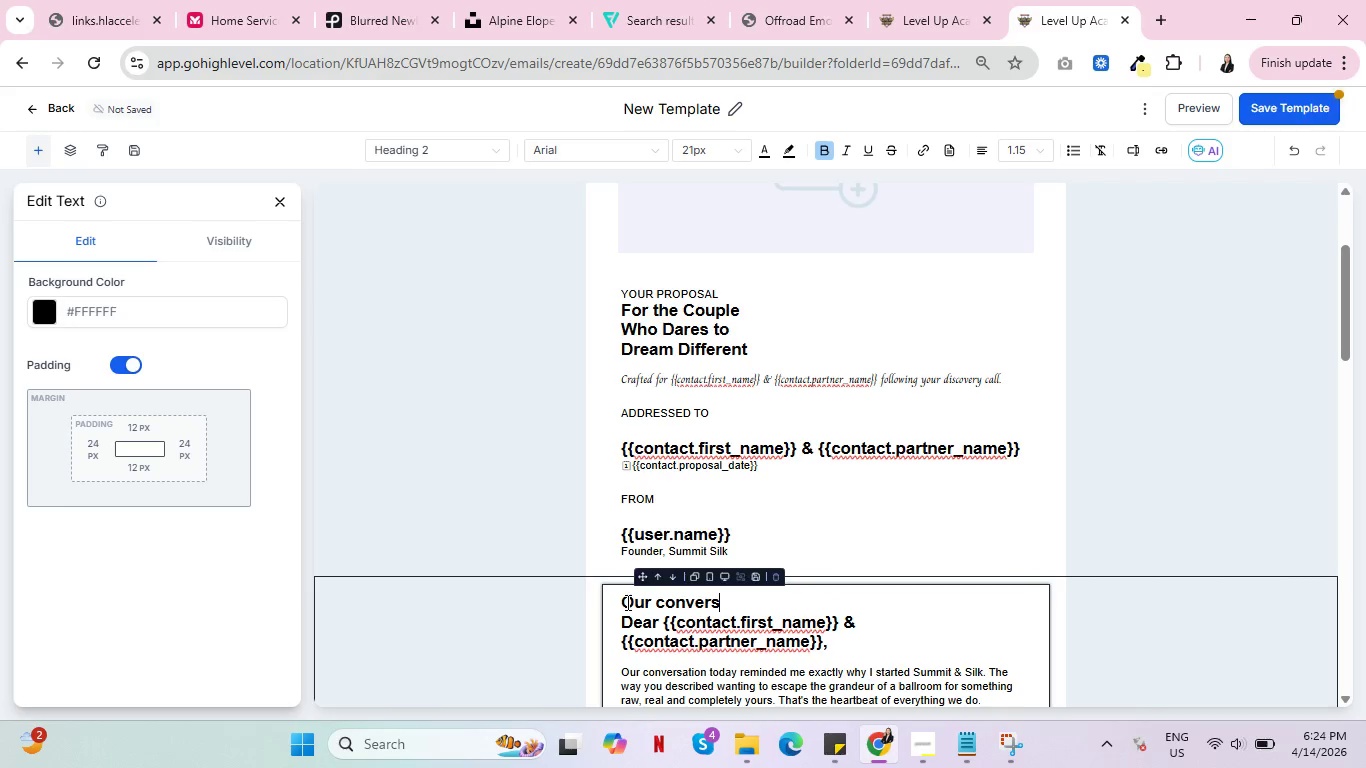 
key(Control+Z)
 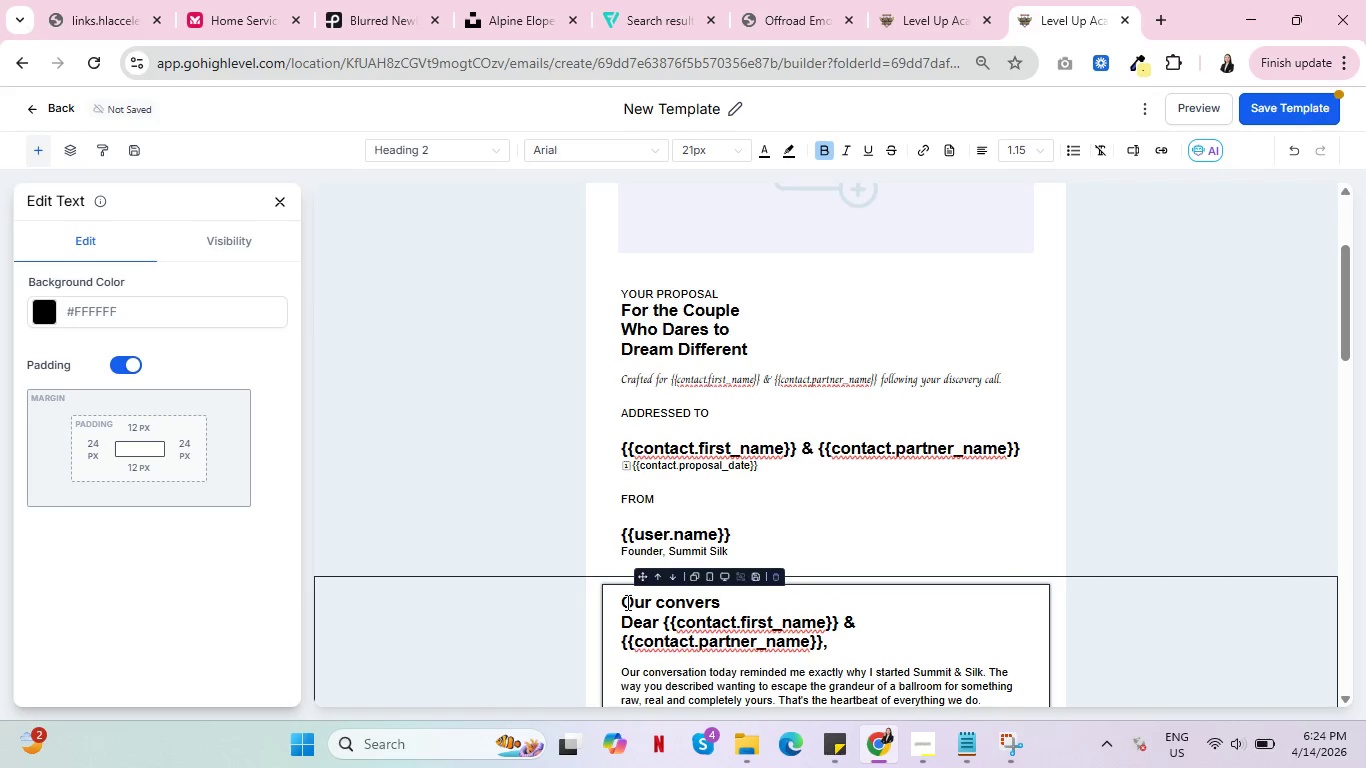 
key(Backspace)
 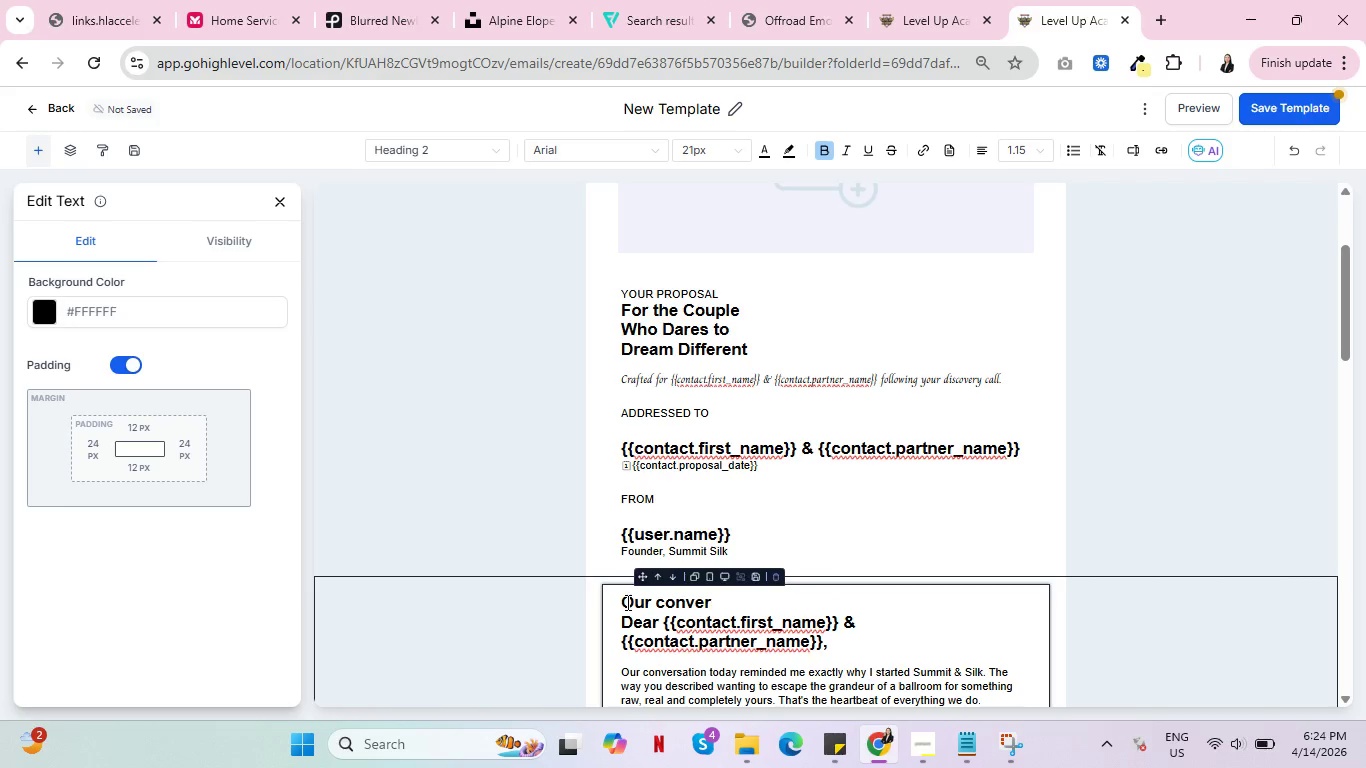 
key(Backspace)
 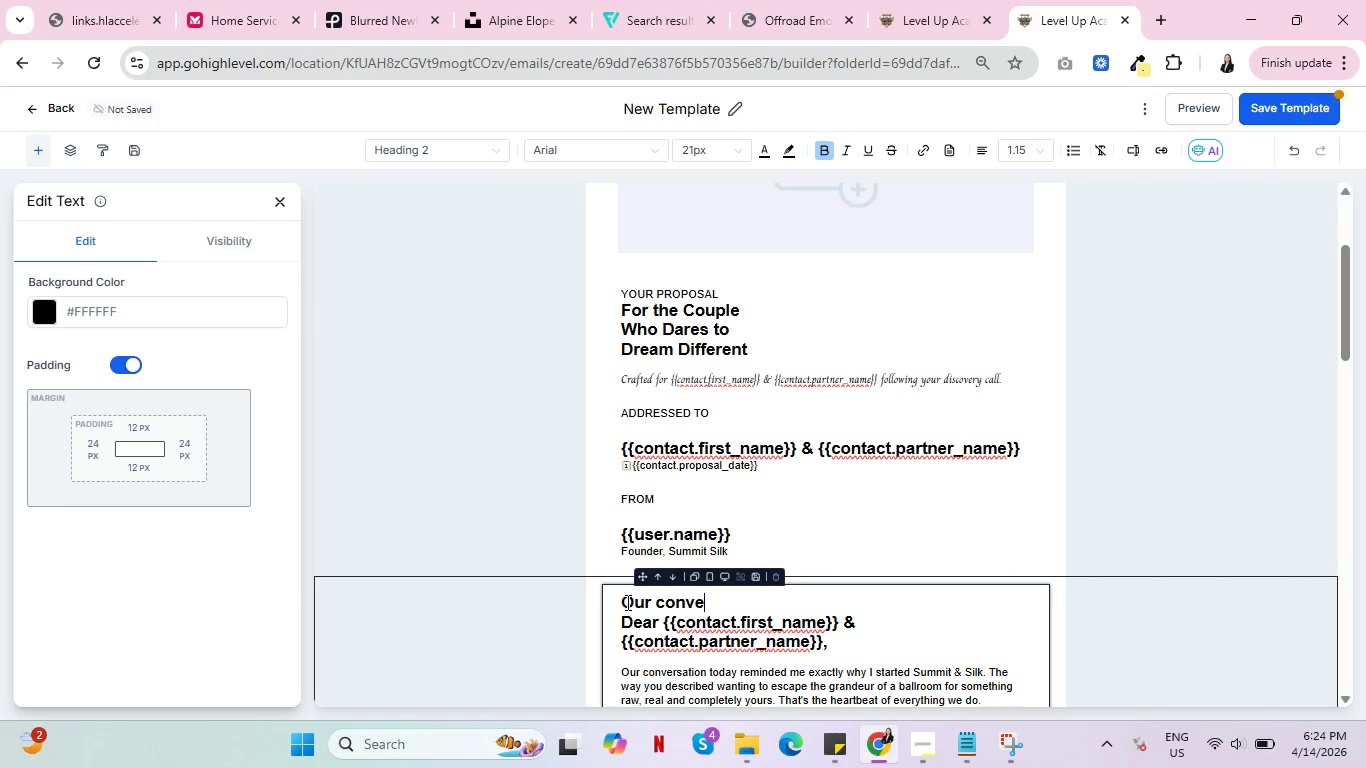 
key(Backspace)
 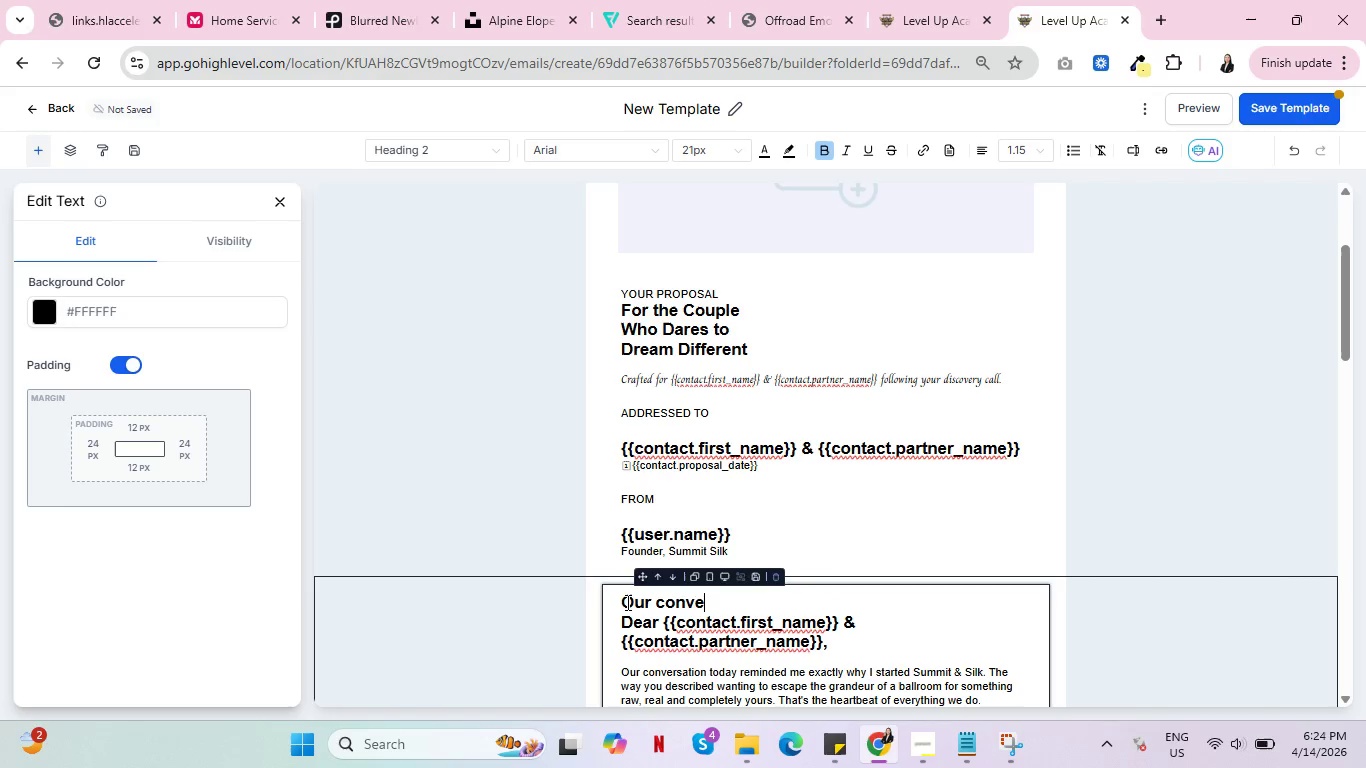 
key(Backspace)
 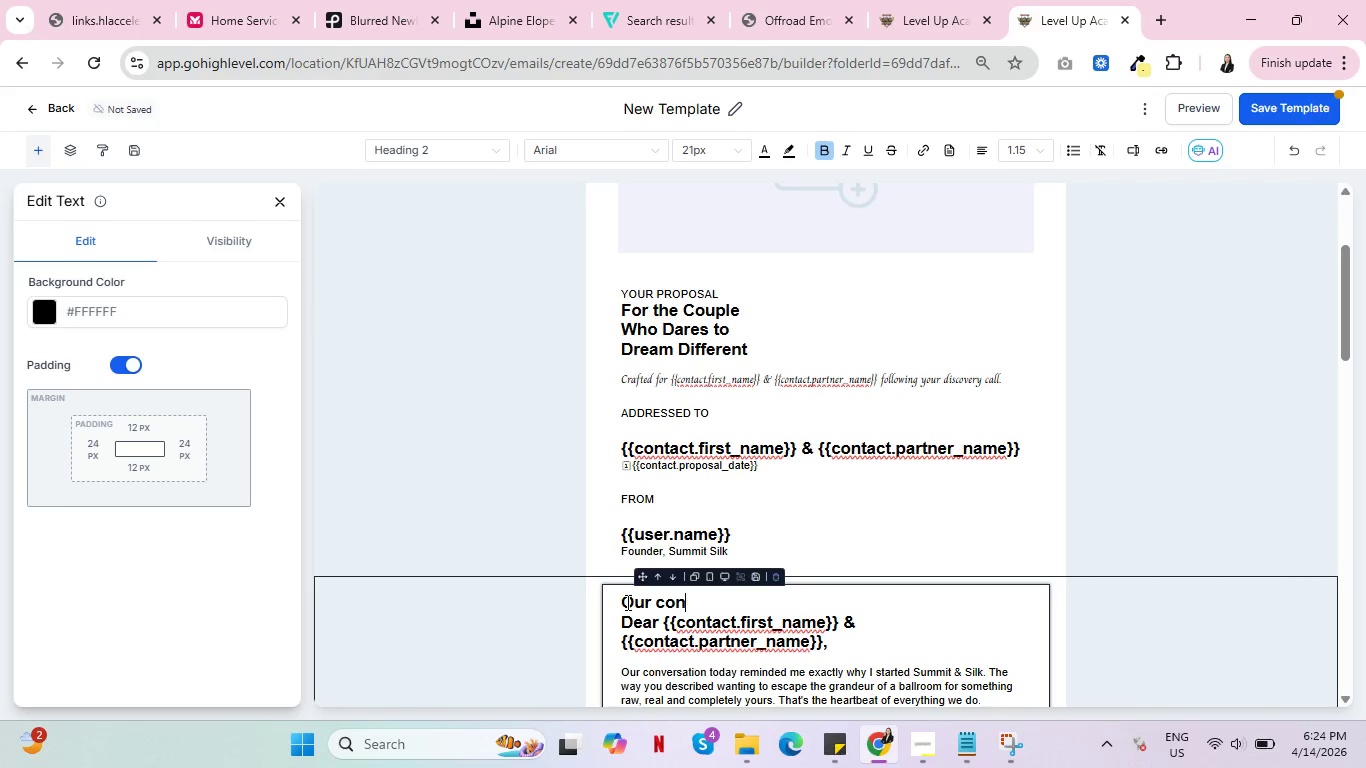 
key(Backspace)
 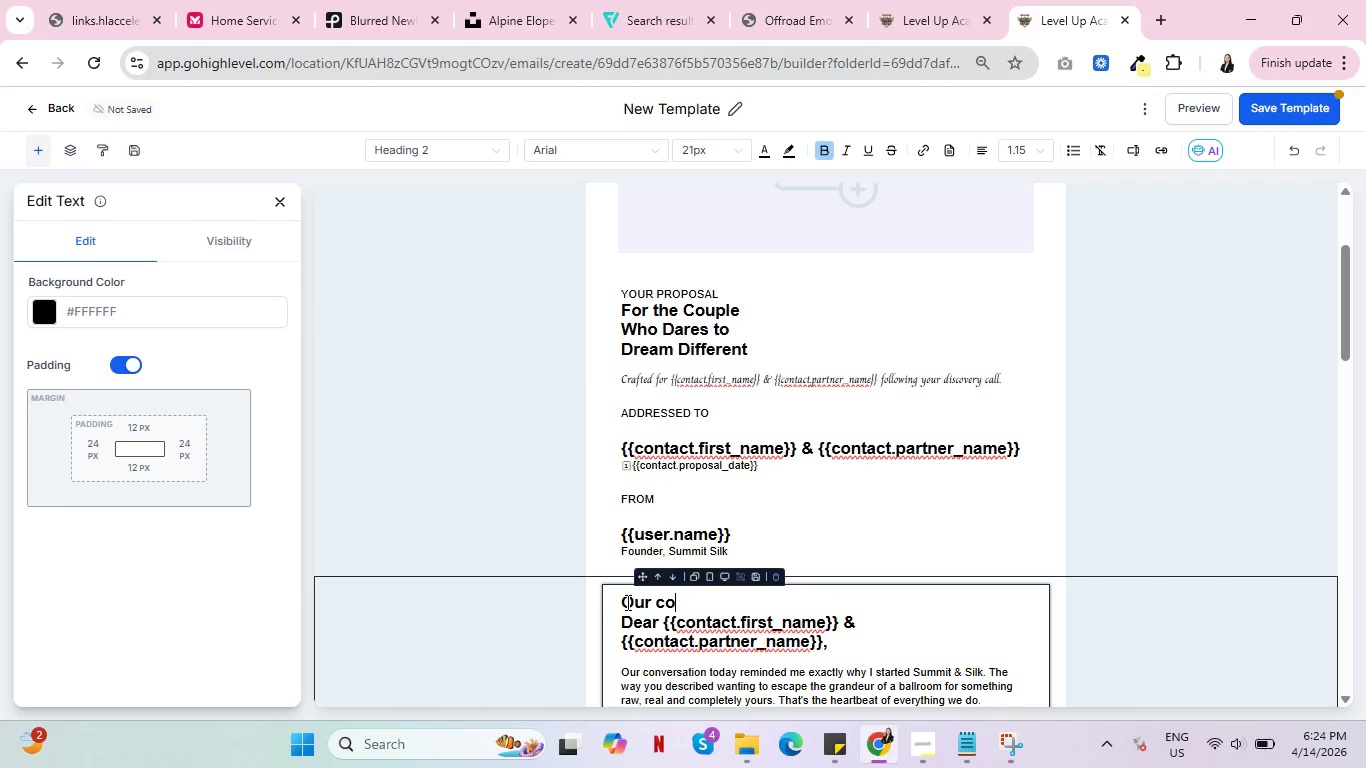 
key(Backspace)
 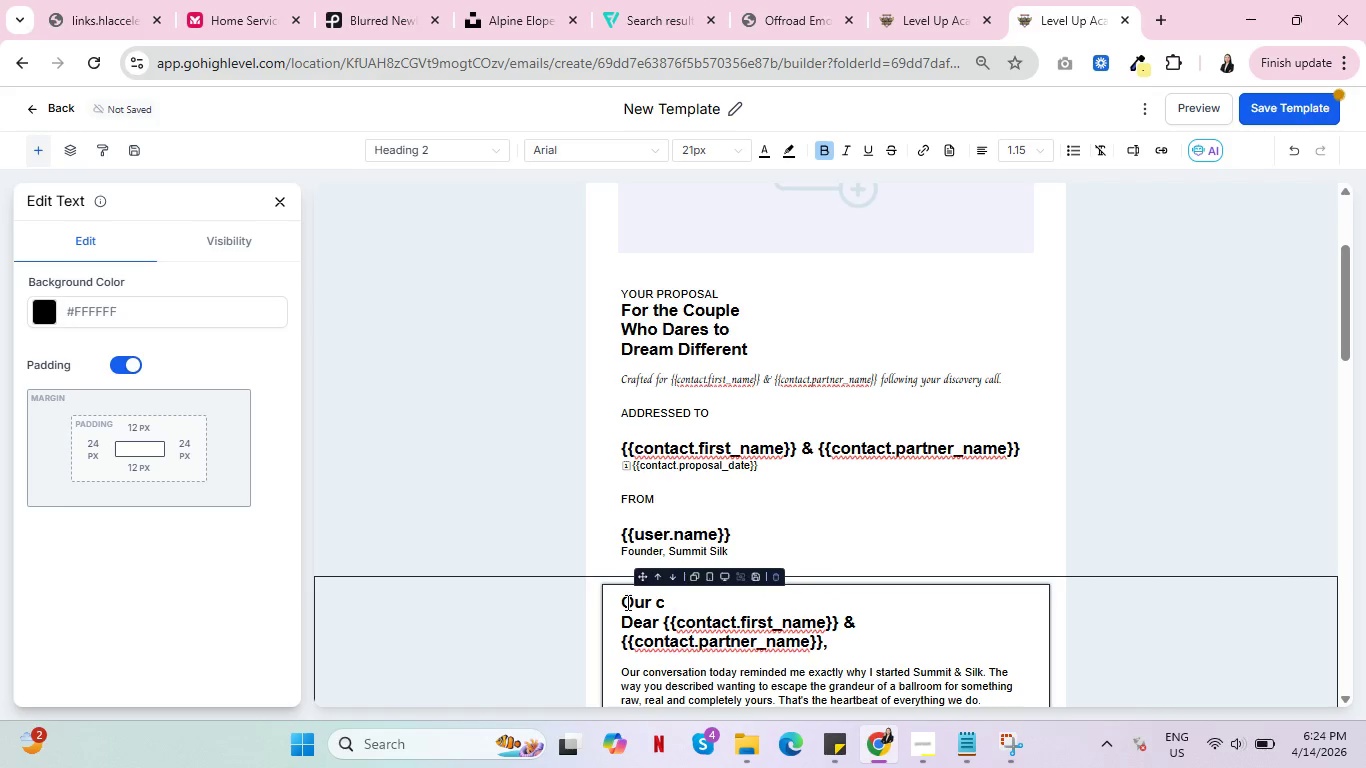 
key(Backspace)
 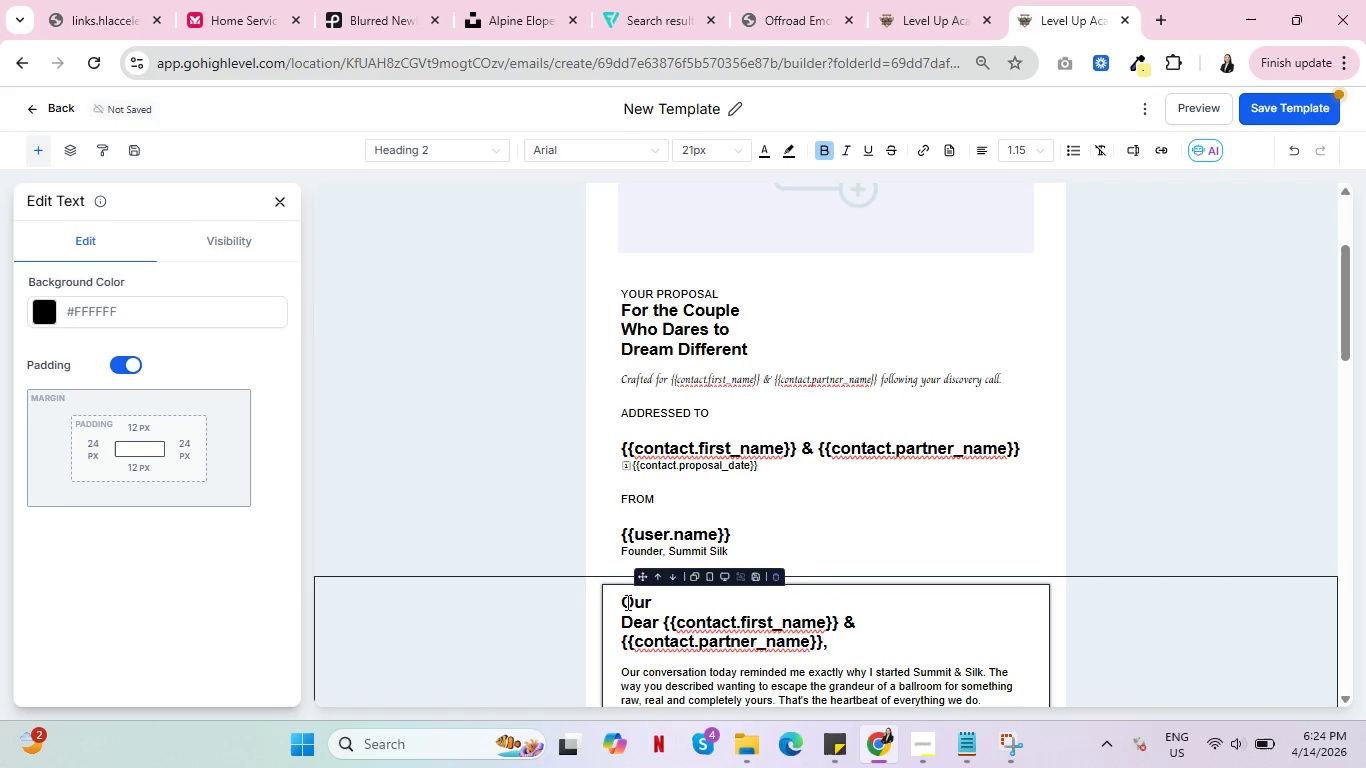 
key(Backspace)
 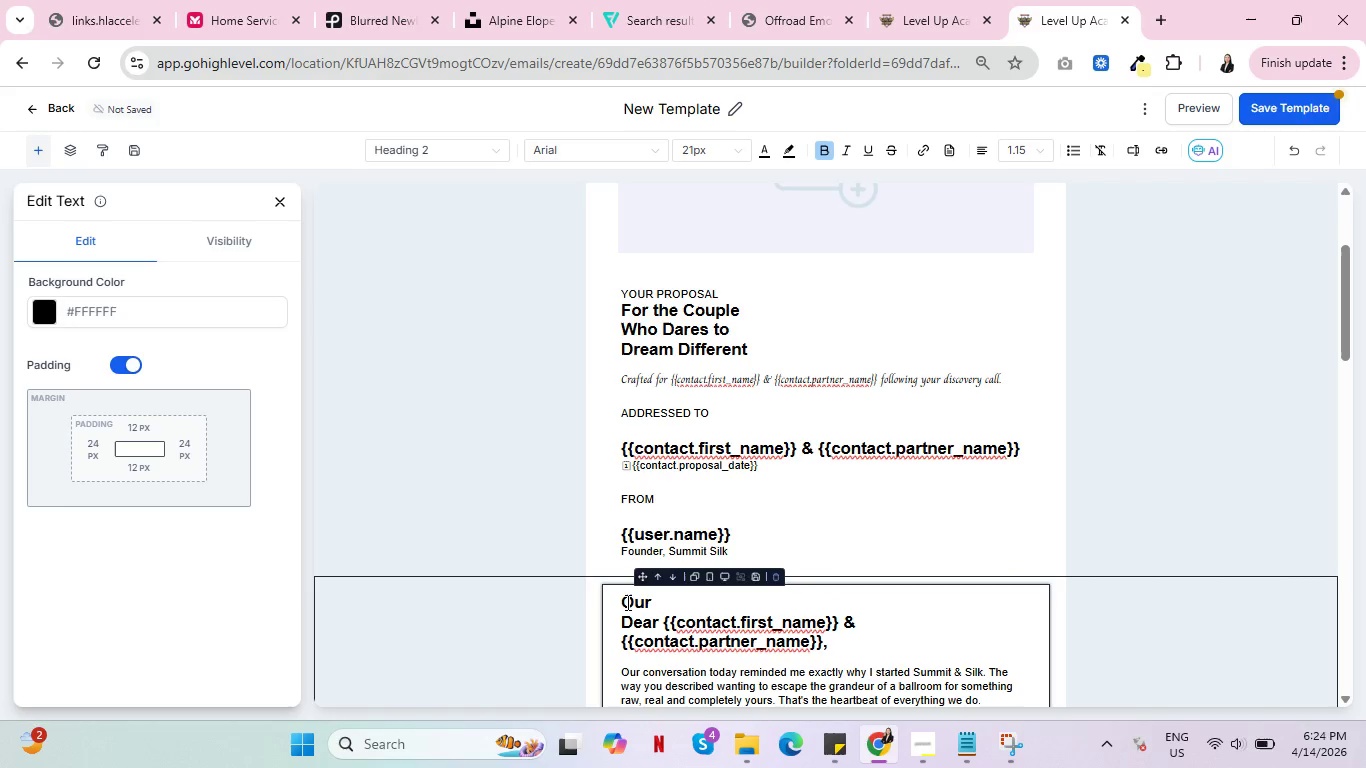 
key(Backspace)
 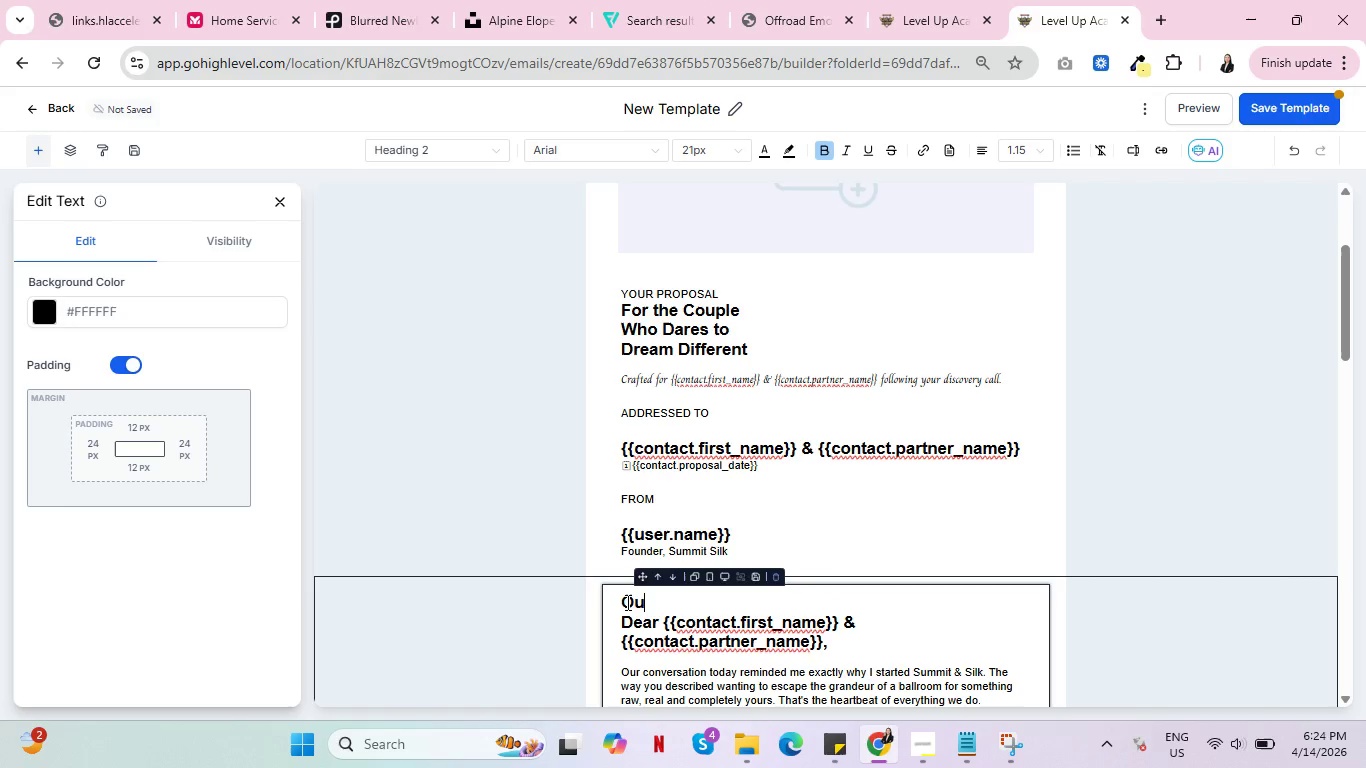 
key(Backspace)
 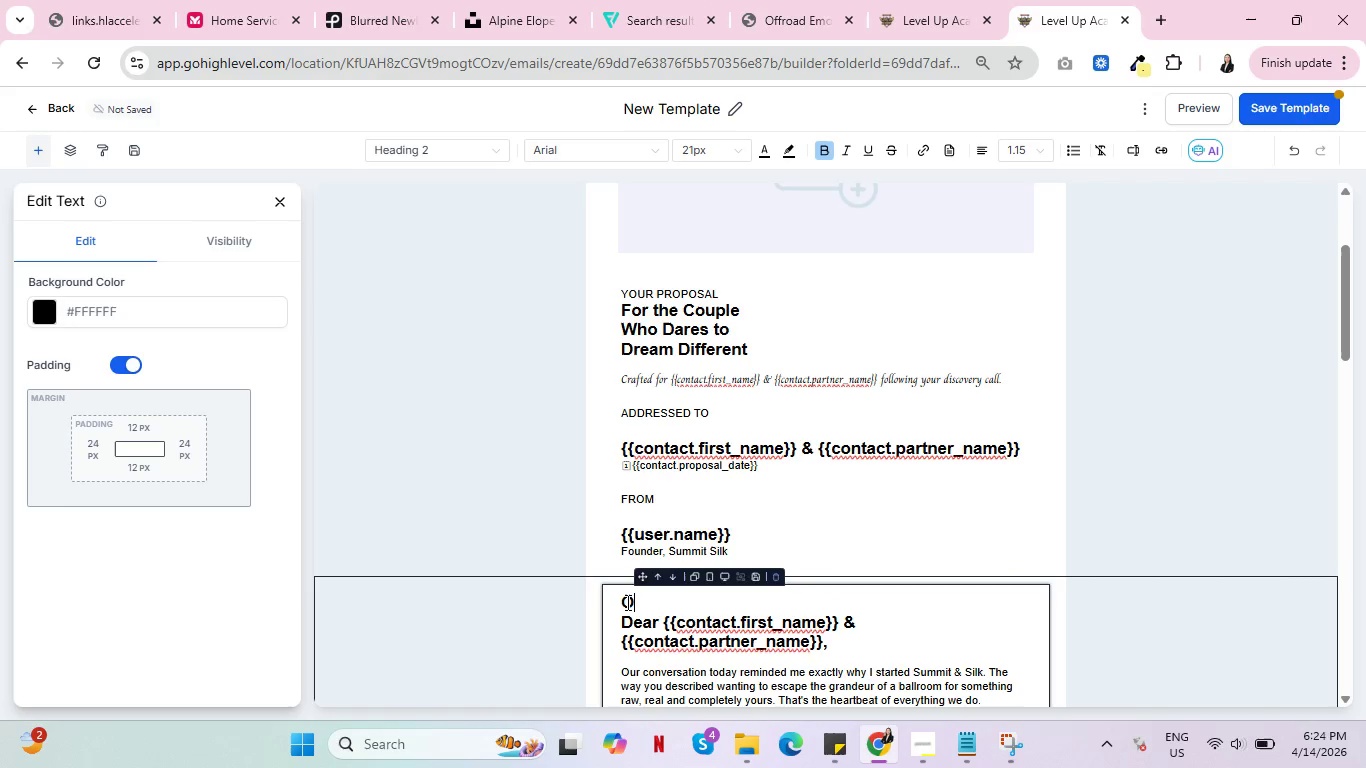 
key(Backspace)
 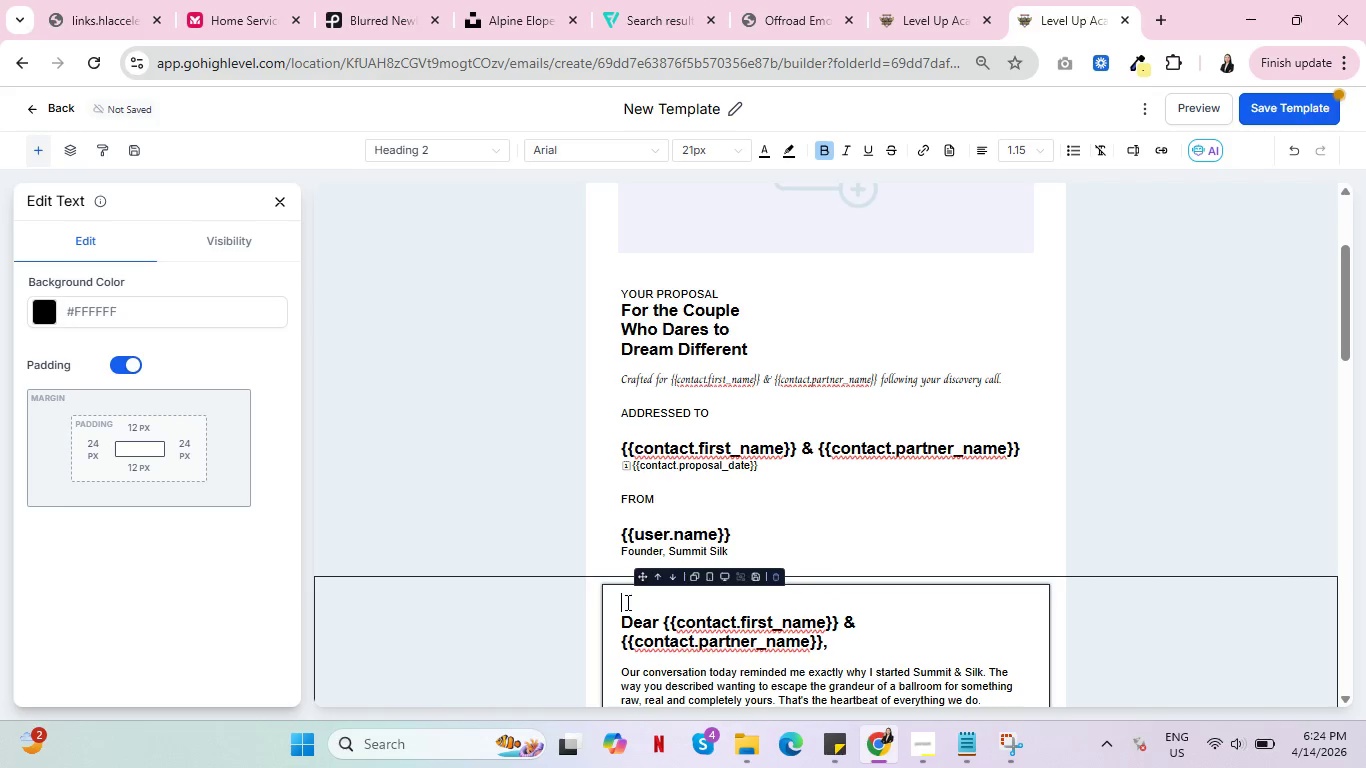 
key(Backspace)
 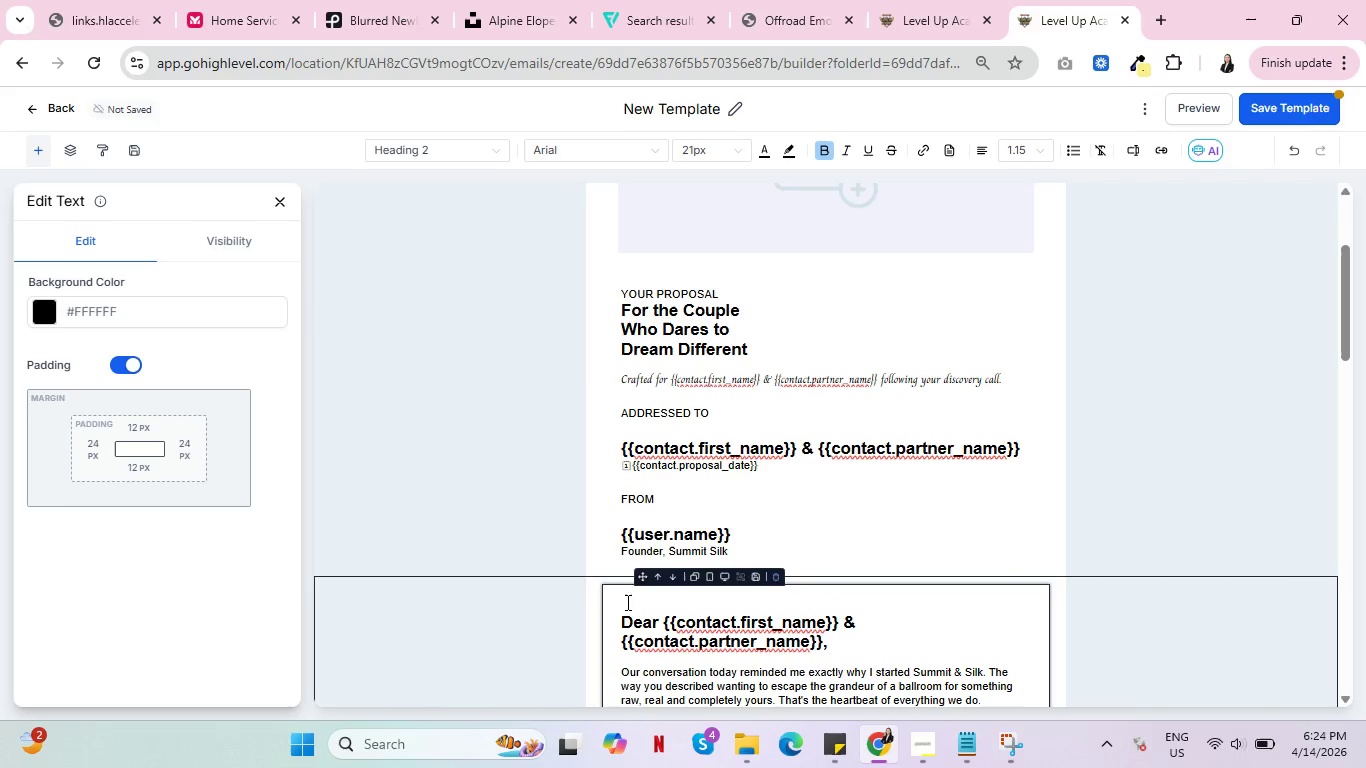 
key(Delete)
 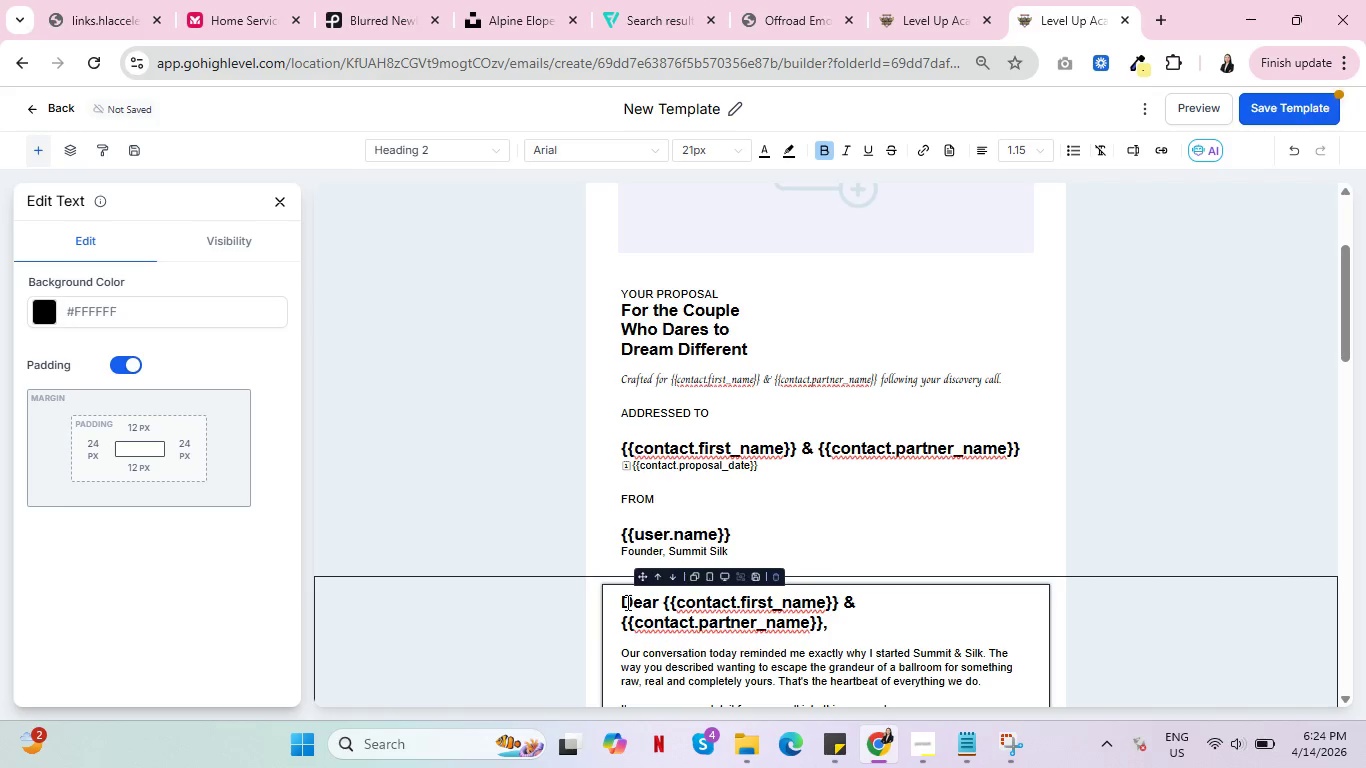 
key(Enter)
 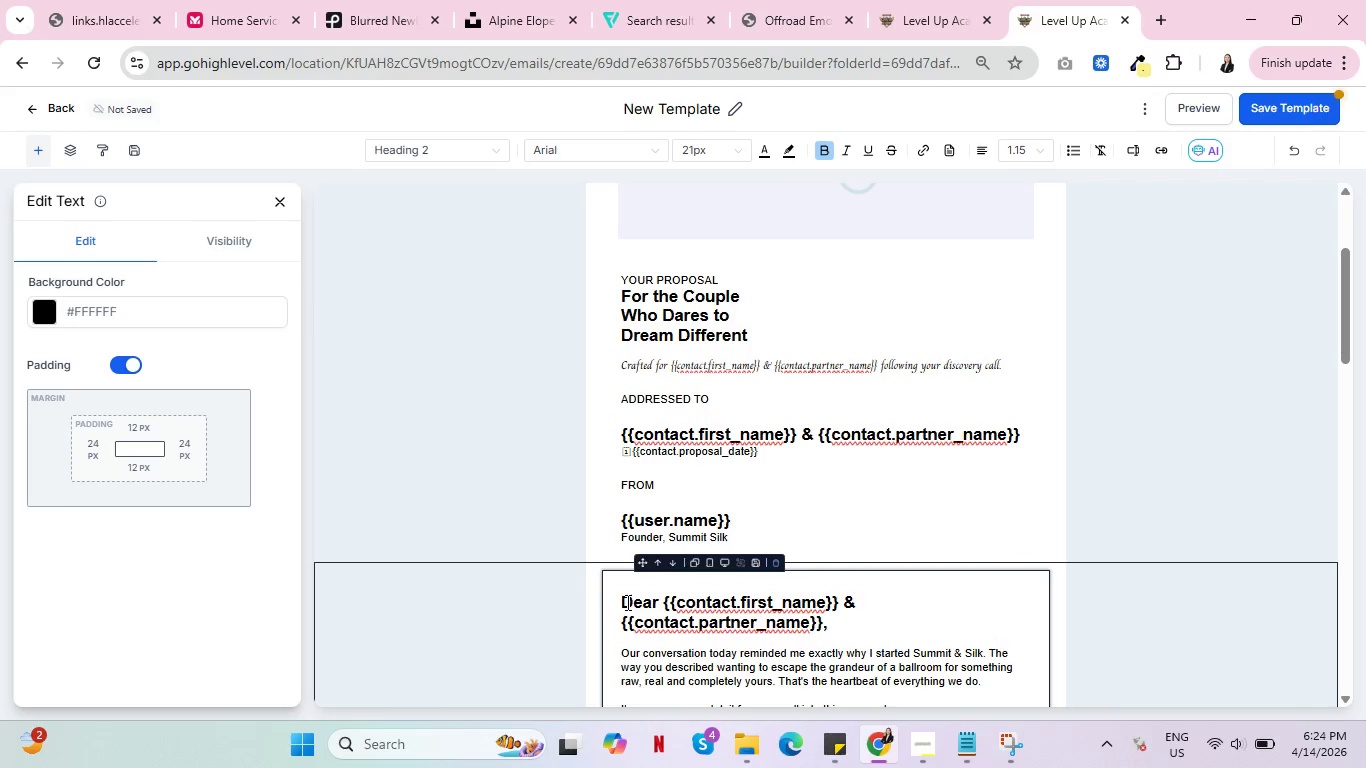 
key(ArrowUp)
 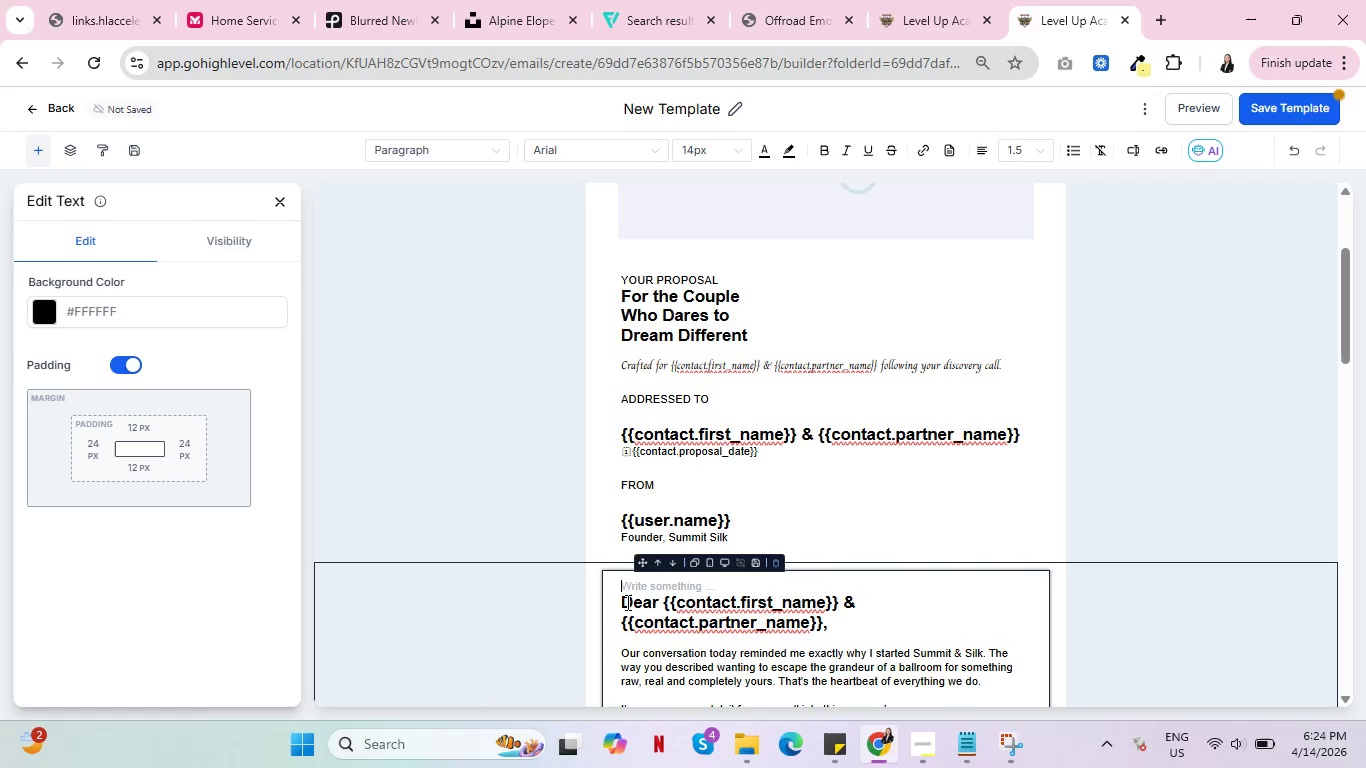 
key(Control+V)
 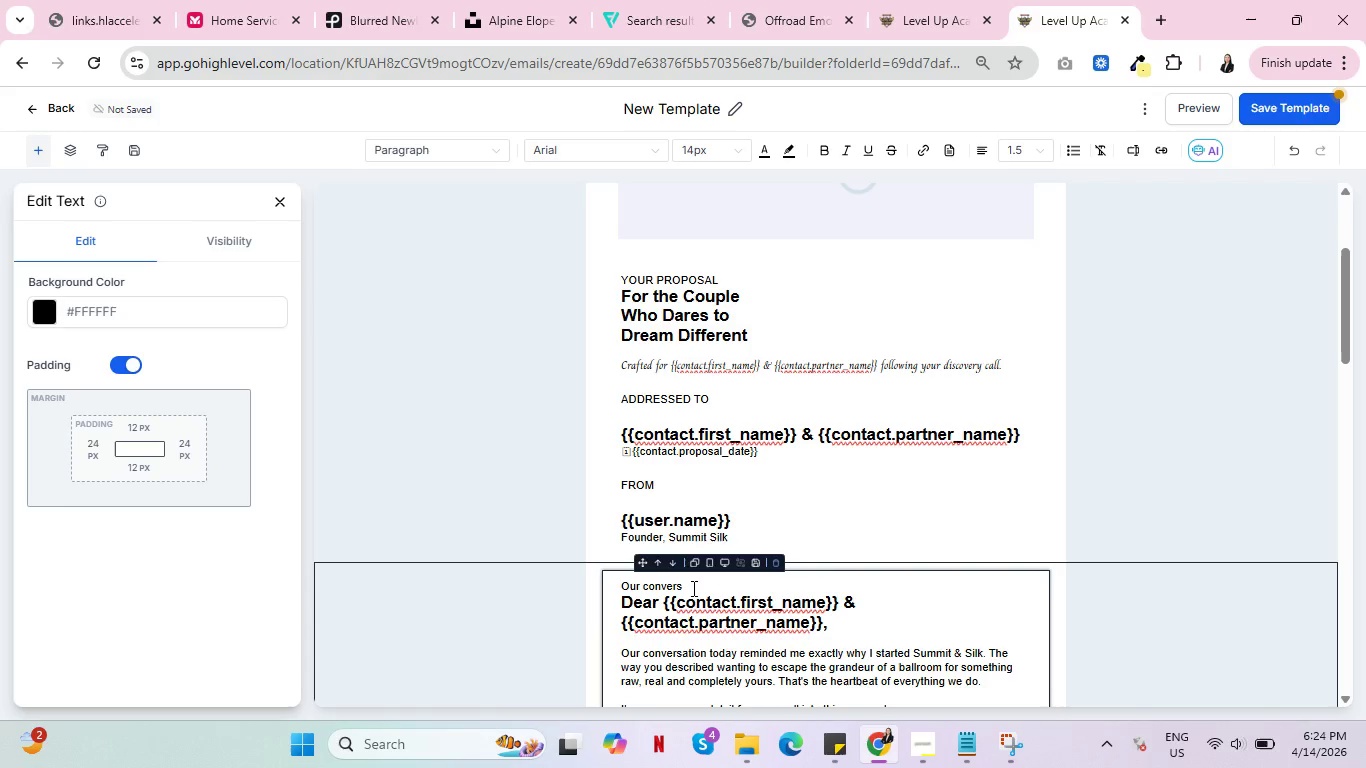 
left_click_drag(start_coordinate=[687, 585], to_coordinate=[618, 581])
 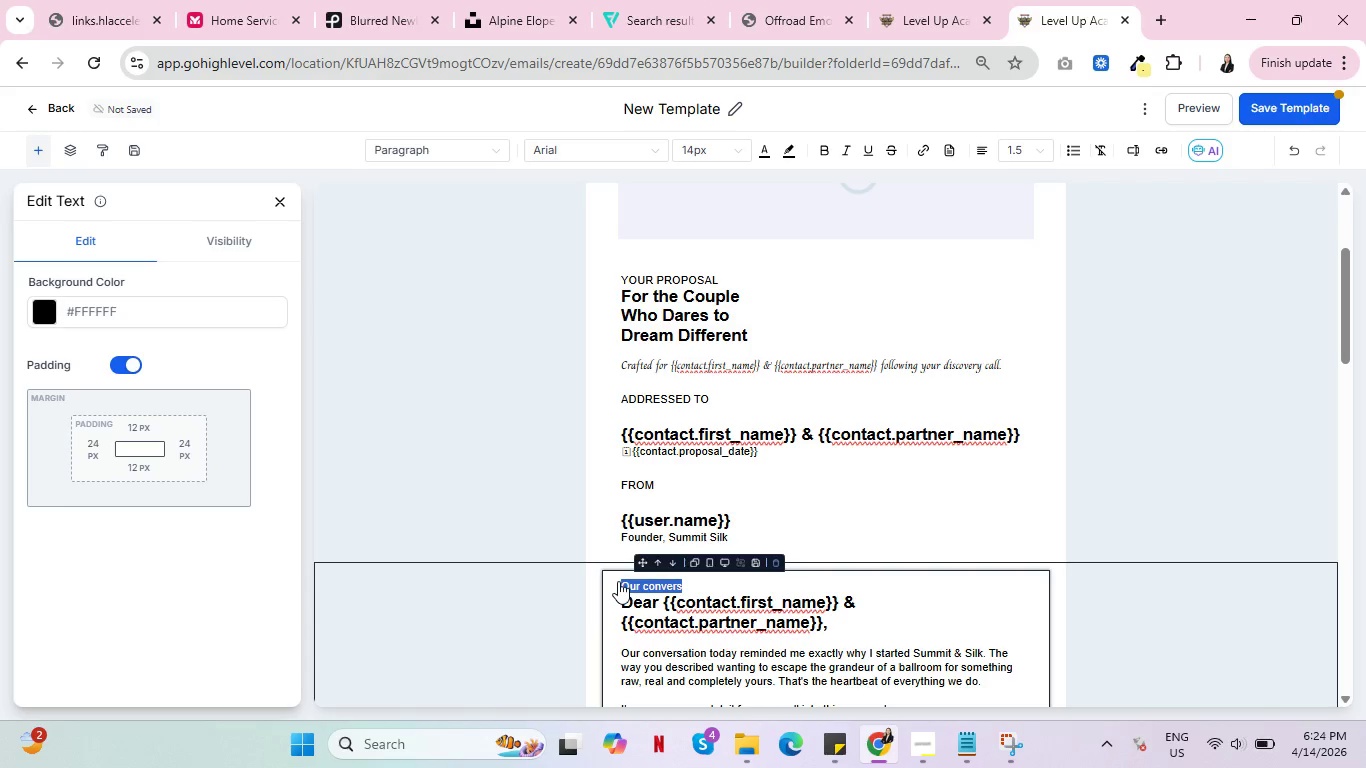 
hold_key(key=ShiftRight, duration=0.41)
 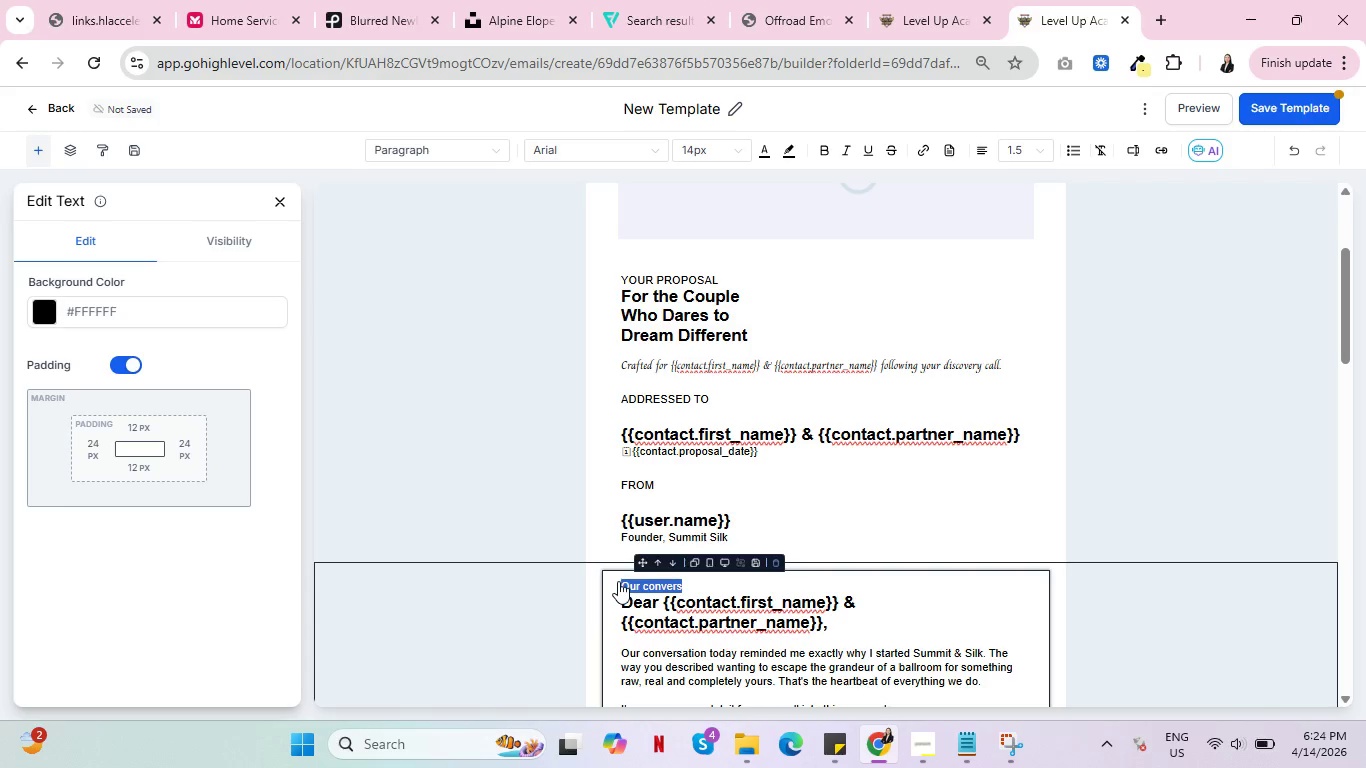 
type(a personal note)
 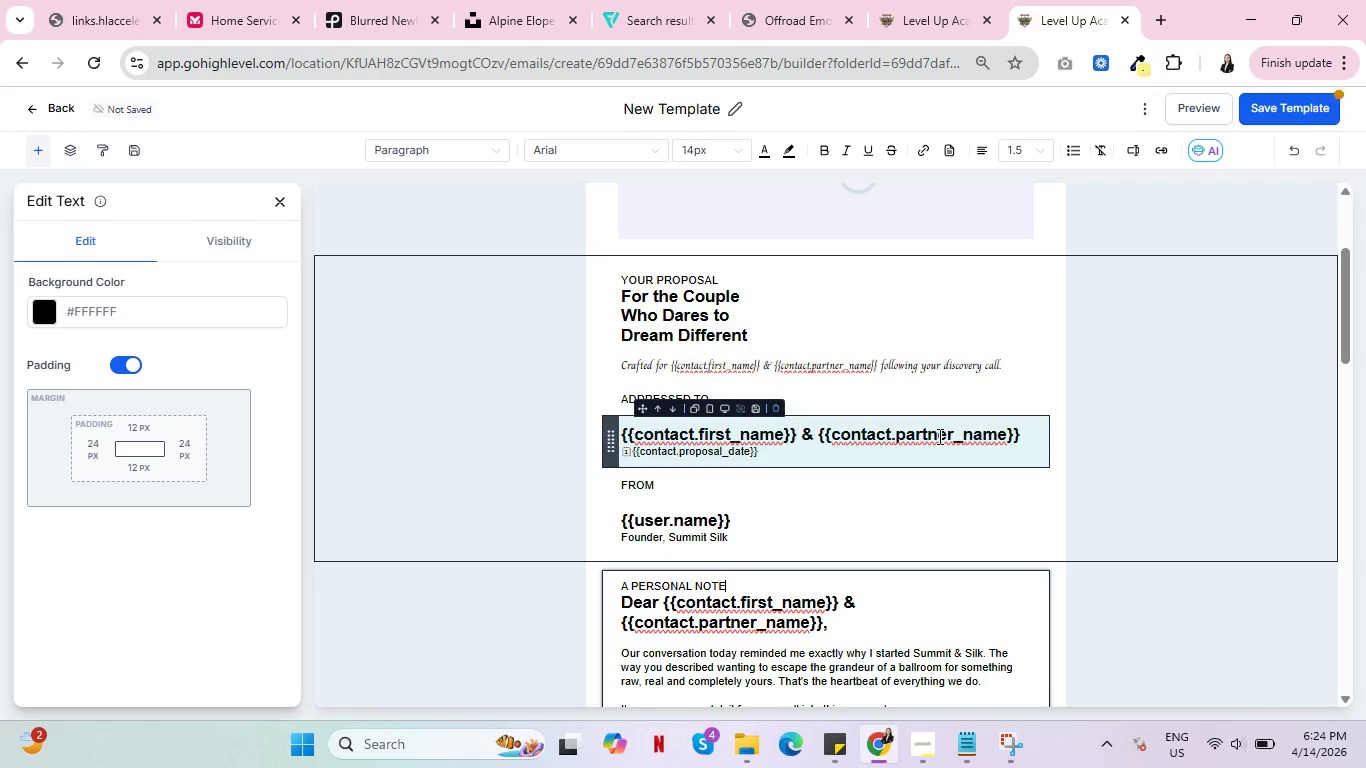 
scroll: coordinate [939, 439], scroll_direction: down, amount: 1.0
 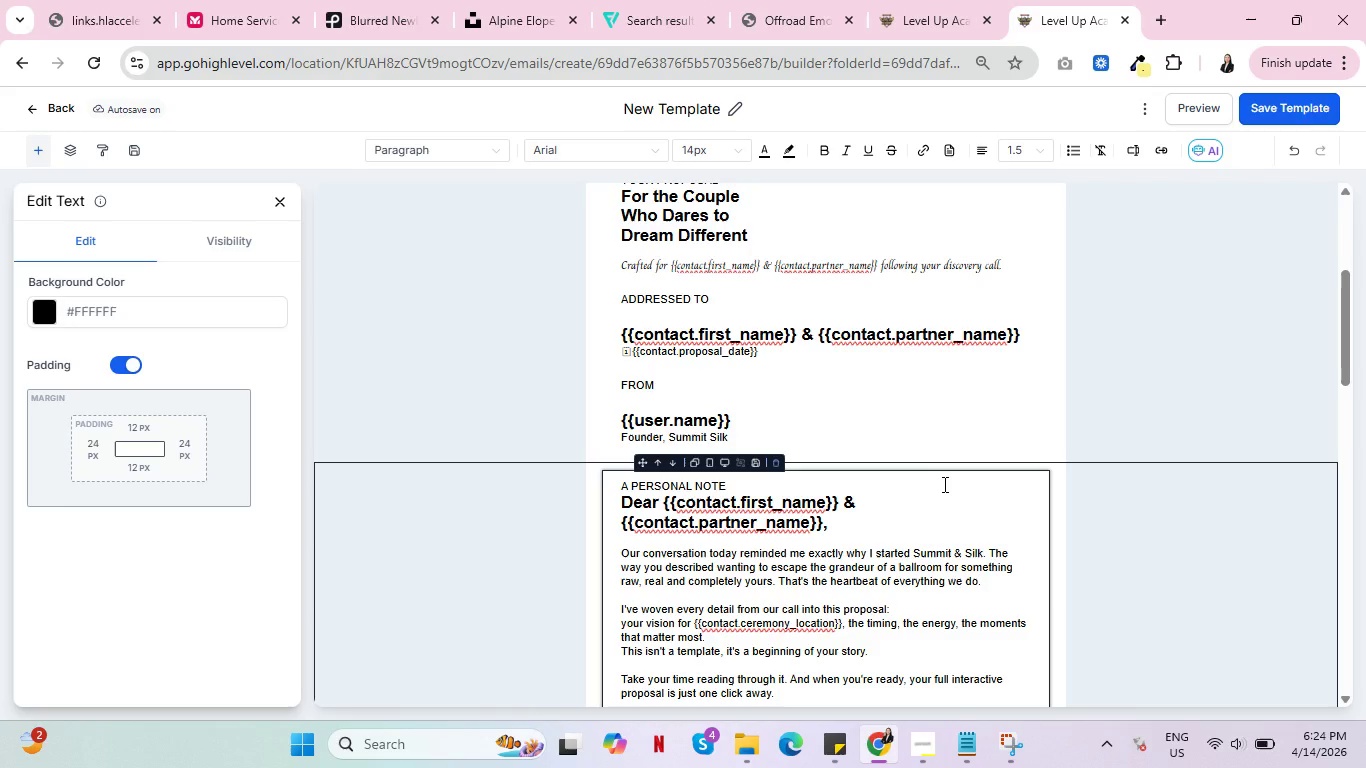 
wait(18.62)
 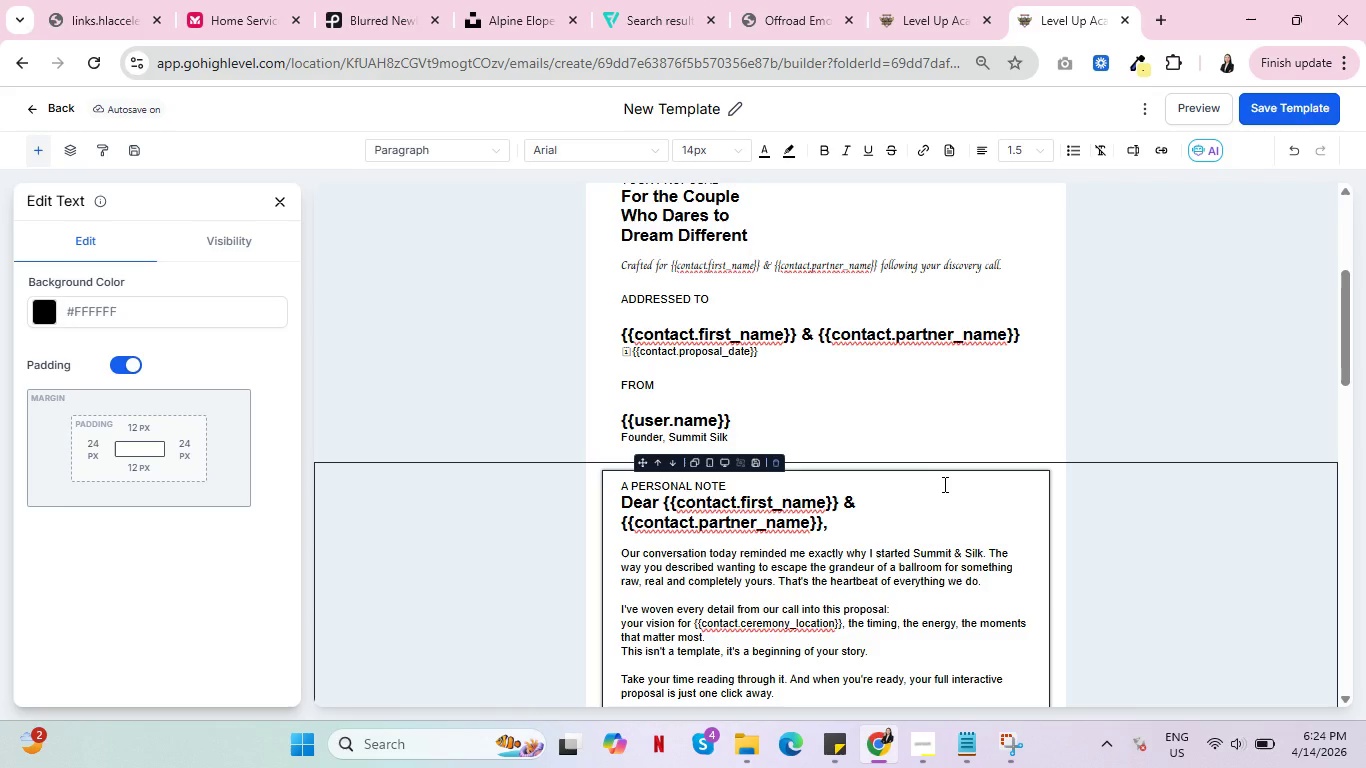 
scroll: coordinate [943, 485], scroll_direction: down, amount: 3.0
 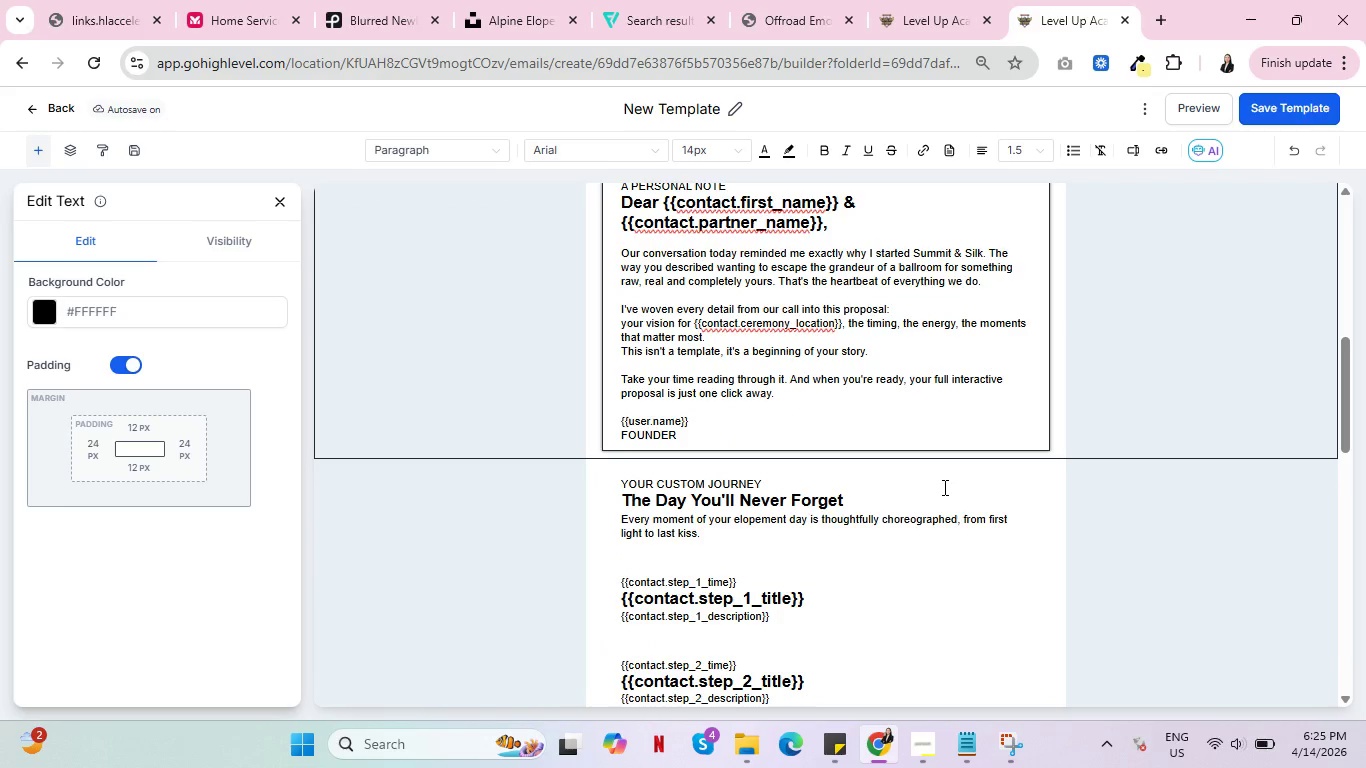 
scroll: coordinate [942, 487], scroll_direction: up, amount: 2.0
 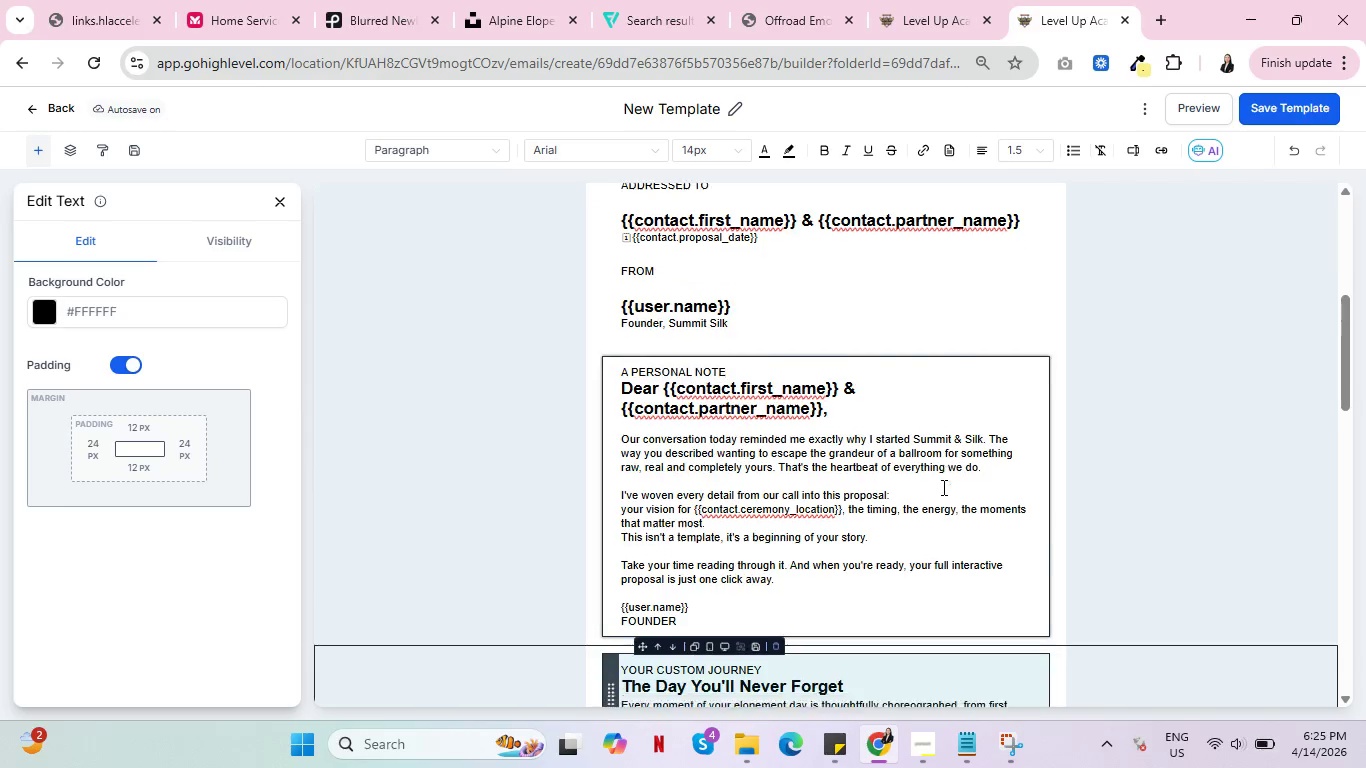 
scroll: coordinate [942, 487], scroll_direction: down, amount: 15.0
 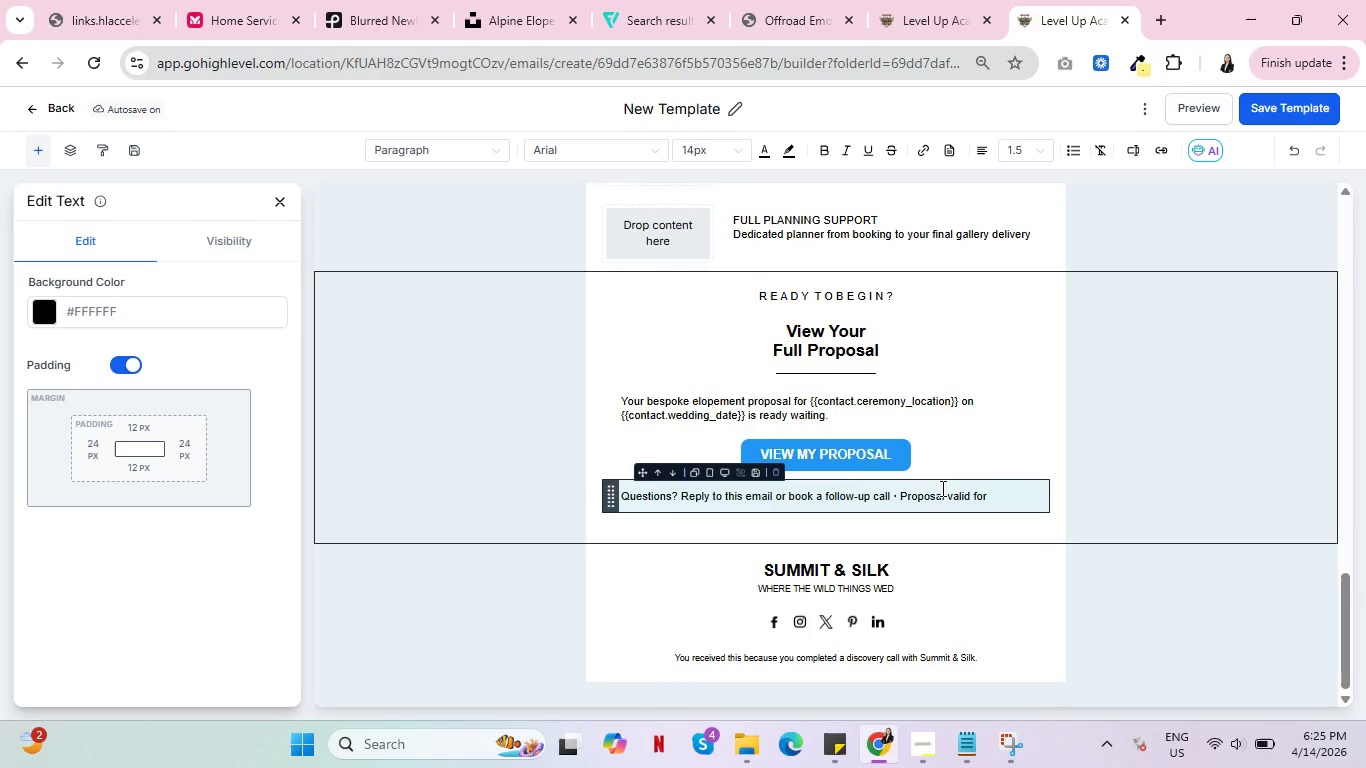 
scroll: coordinate [943, 490], scroll_direction: up, amount: 13.0
 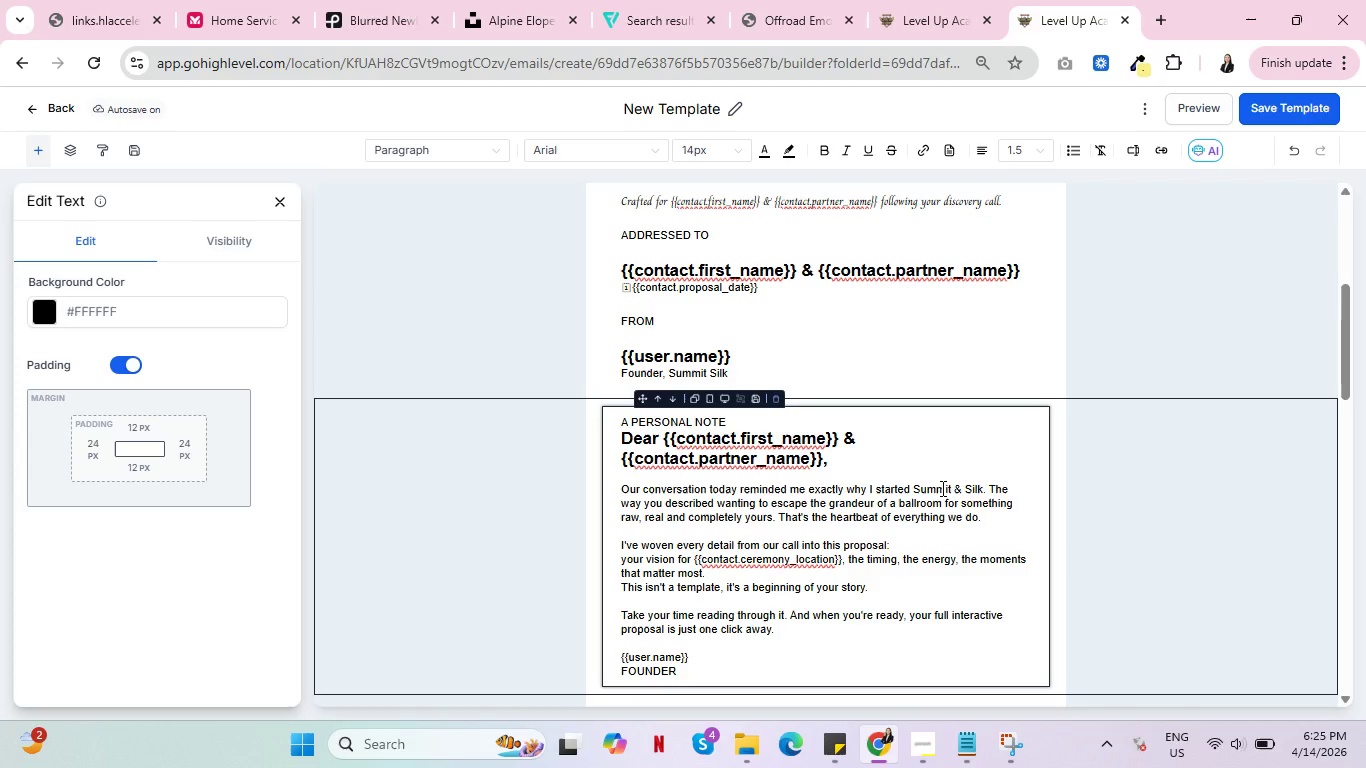 
wait(9.24)
 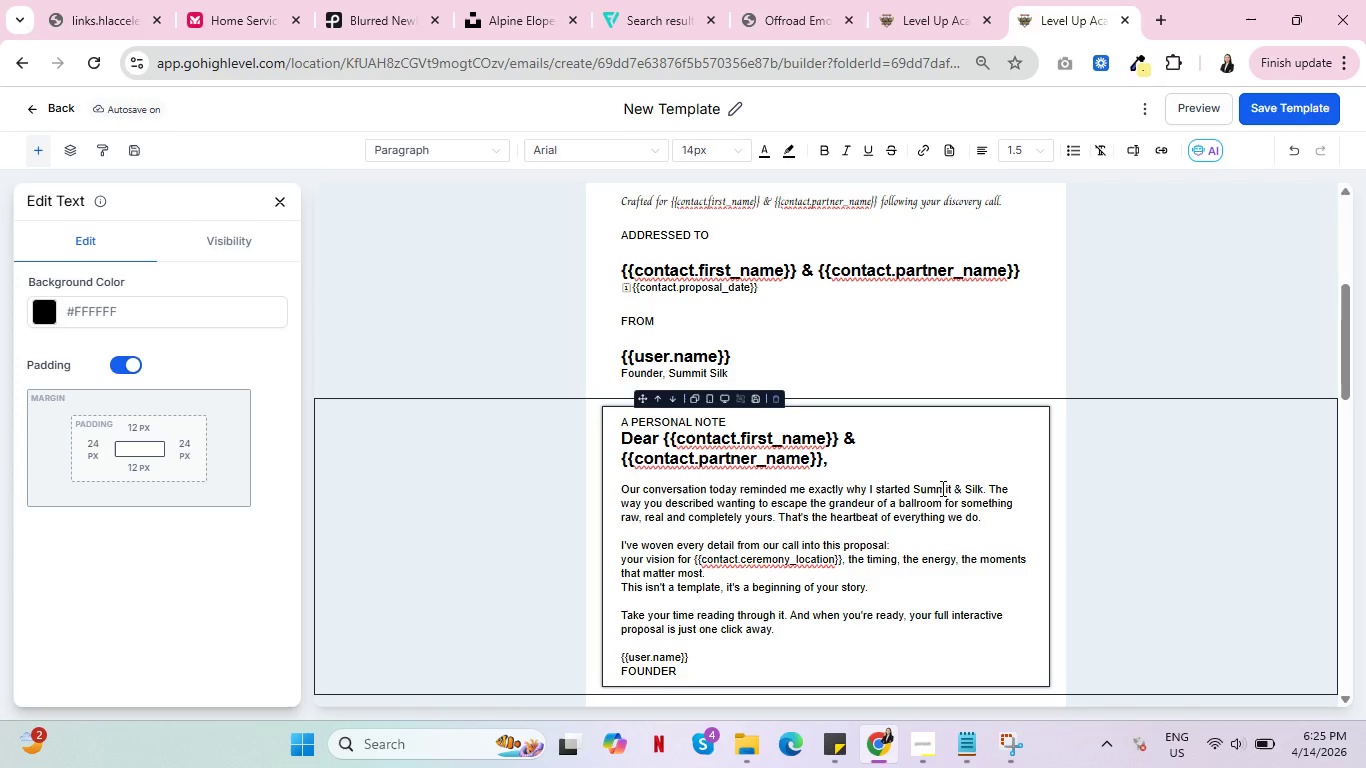 
scroll: coordinate [941, 488], scroll_direction: up, amount: 5.0
 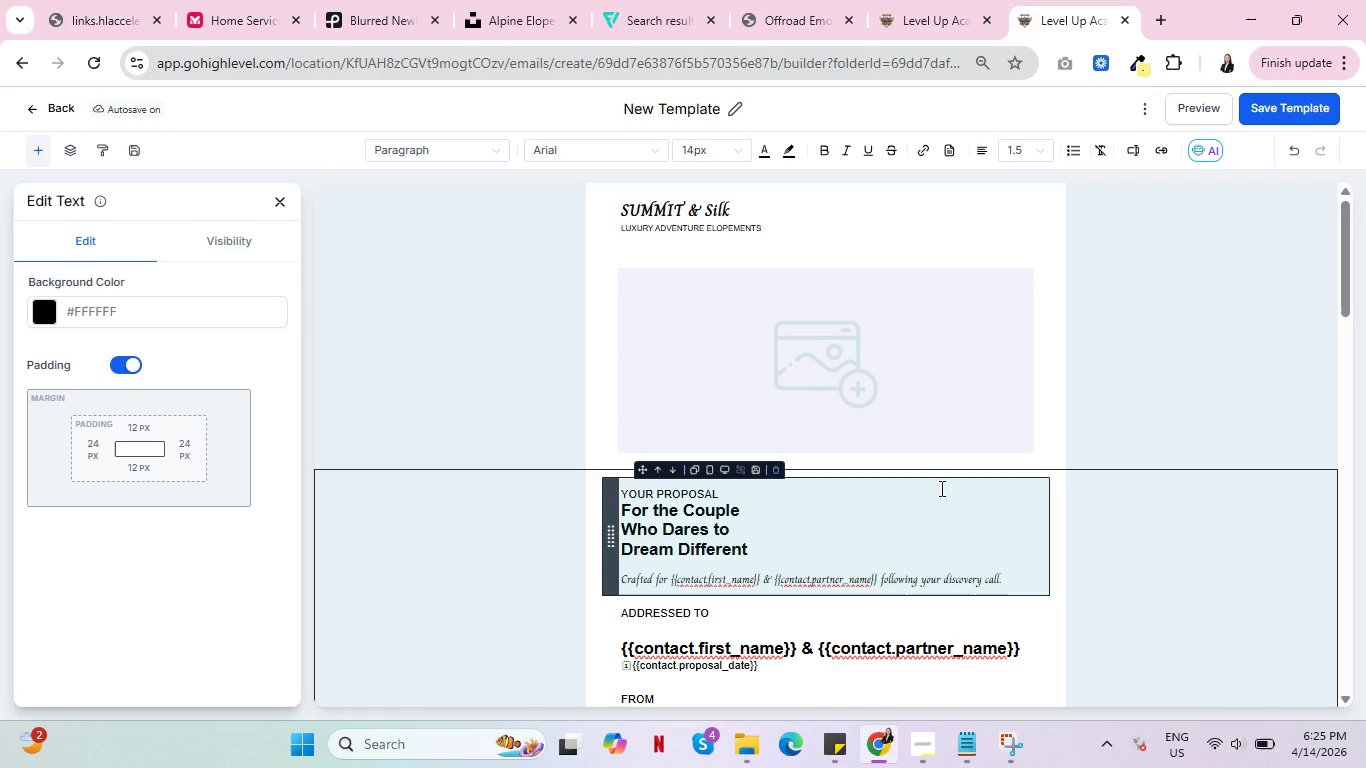 
wait(11.61)
 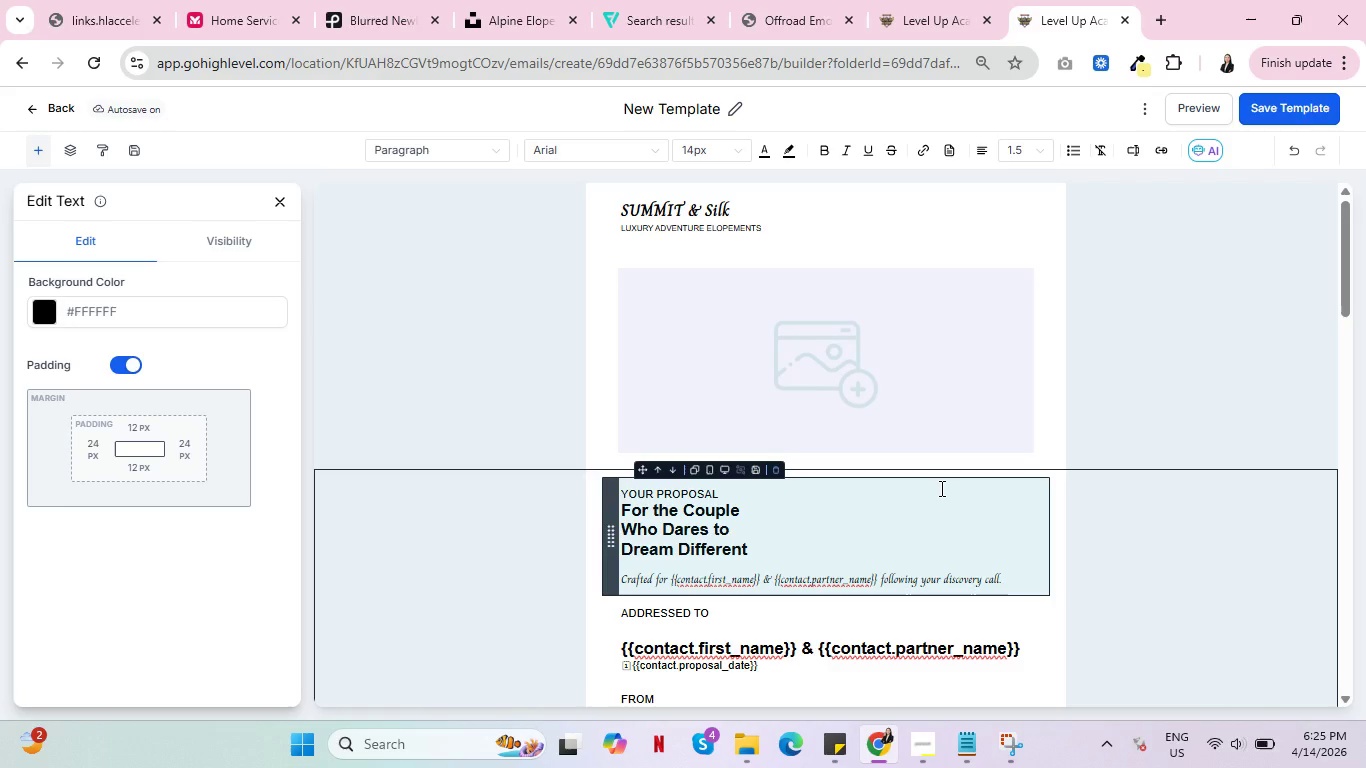 
left_click([1271, 107])
 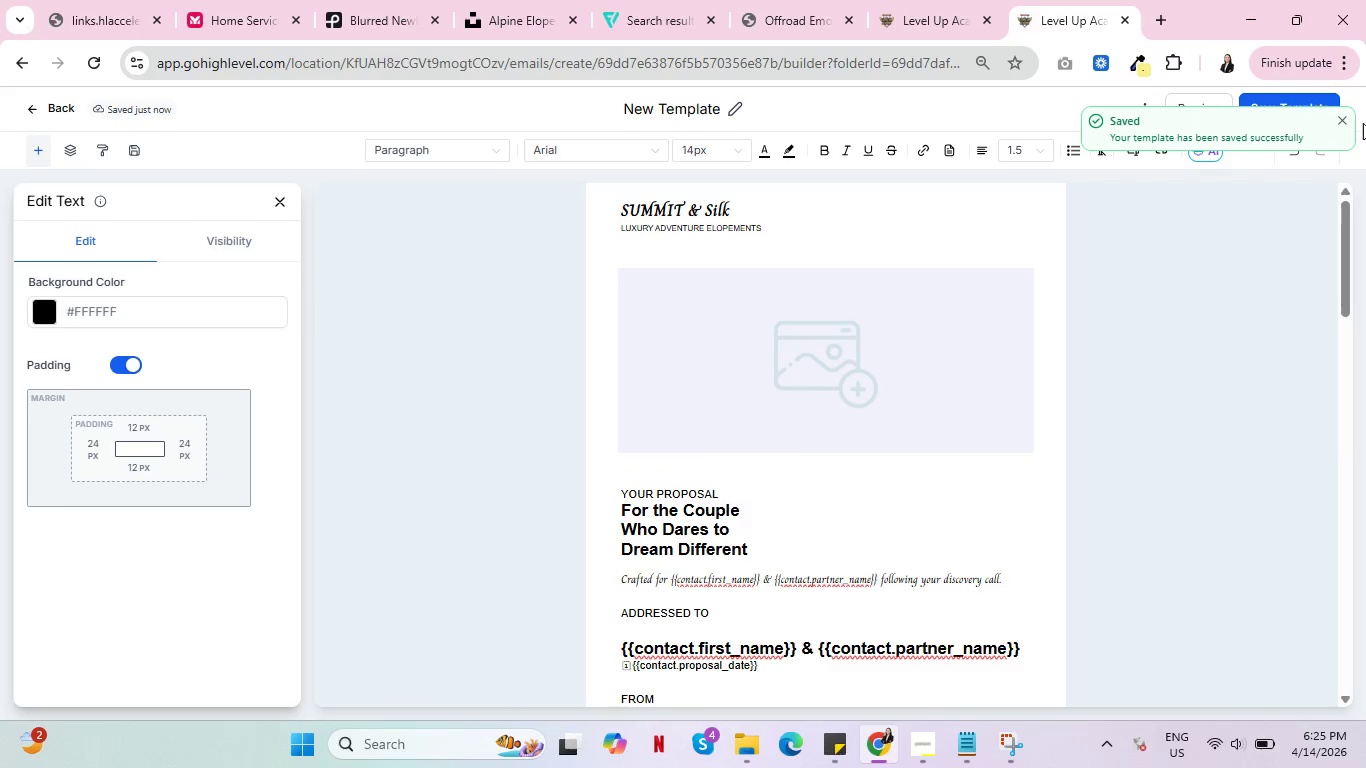 
left_click([1342, 121])
 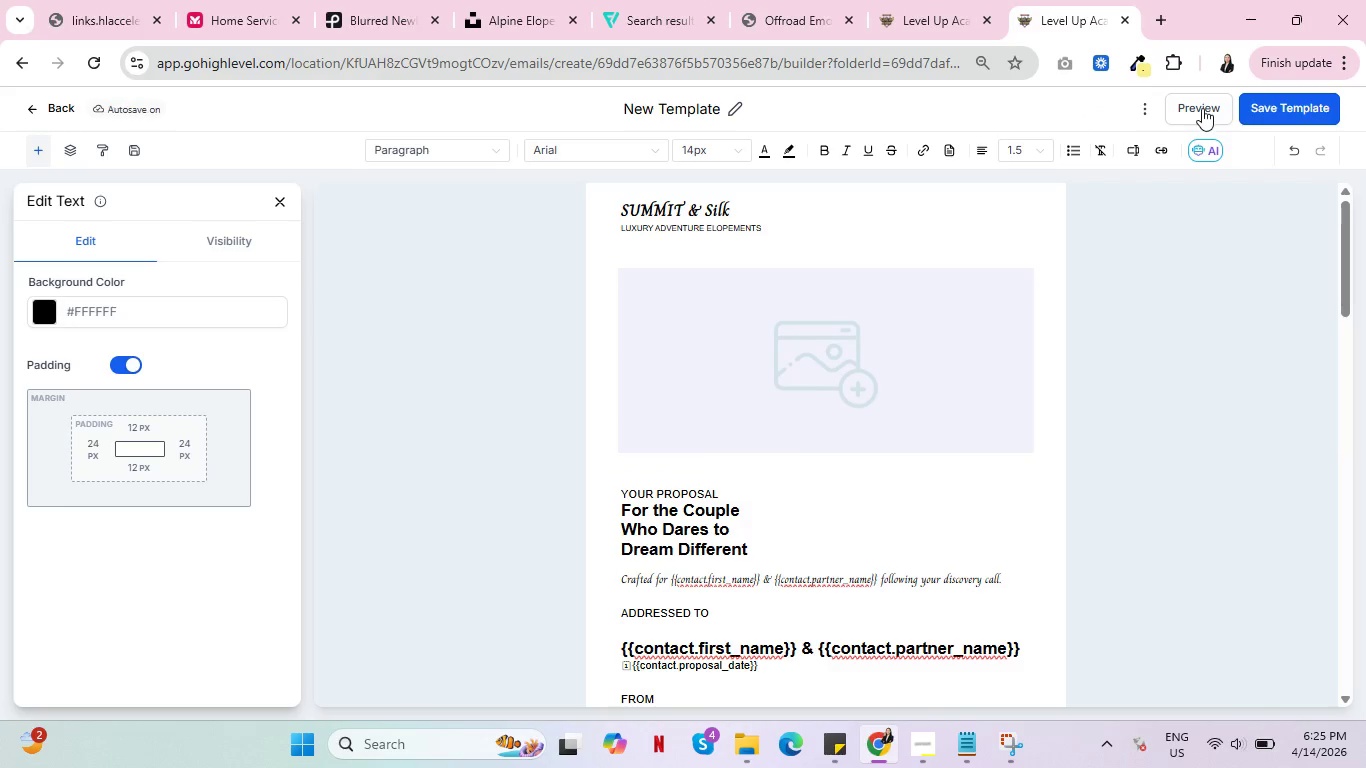 
left_click([1201, 107])
 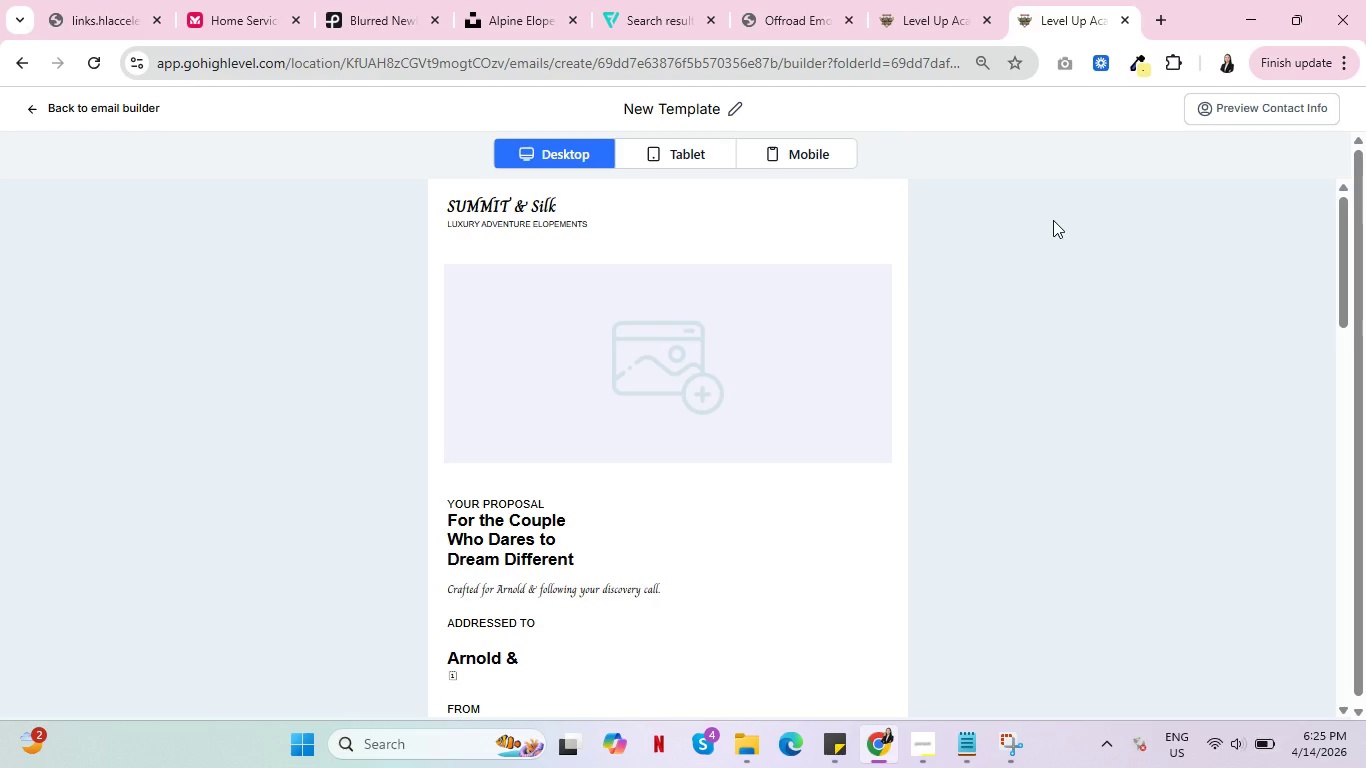 
scroll: coordinate [856, 353], scroll_direction: down, amount: 7.0
 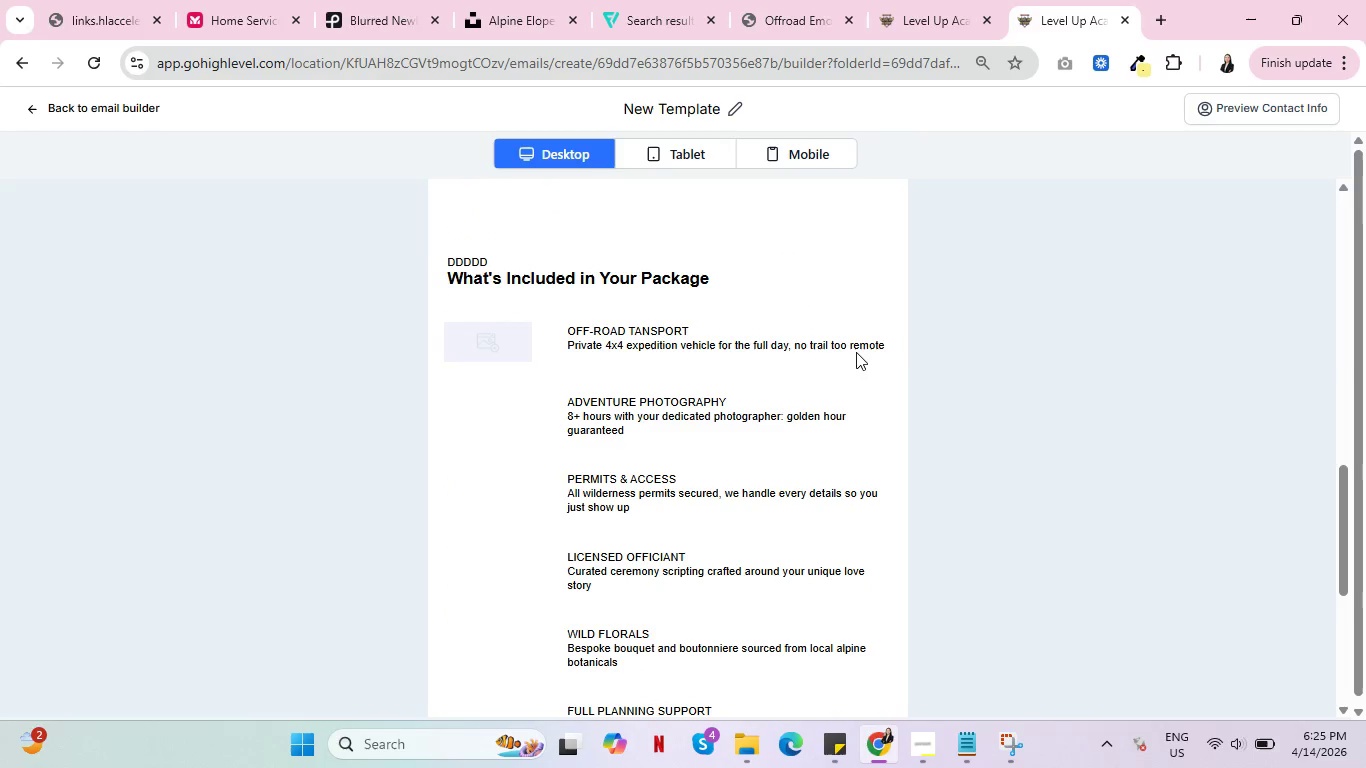 
scroll: coordinate [892, 356], scroll_direction: up, amount: 3.0
 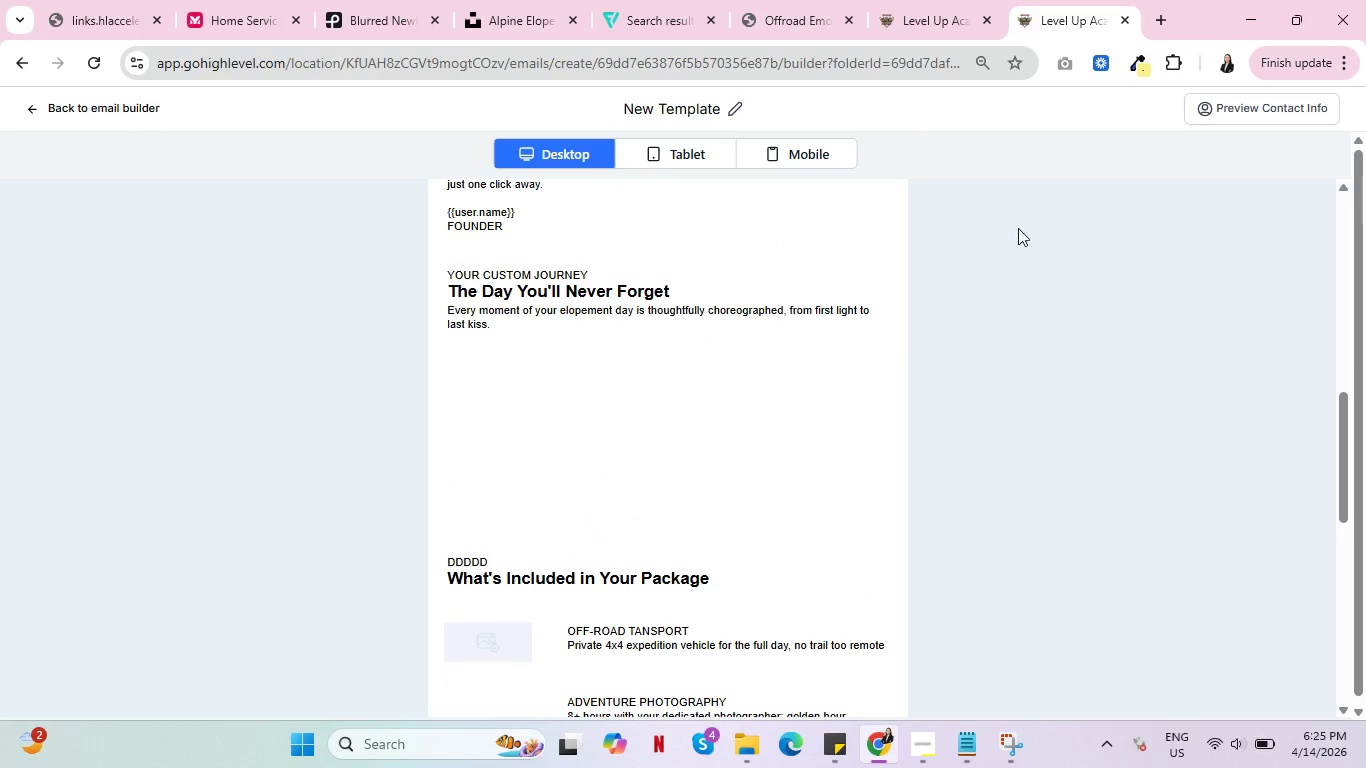 
mouse_move([874, 5])
 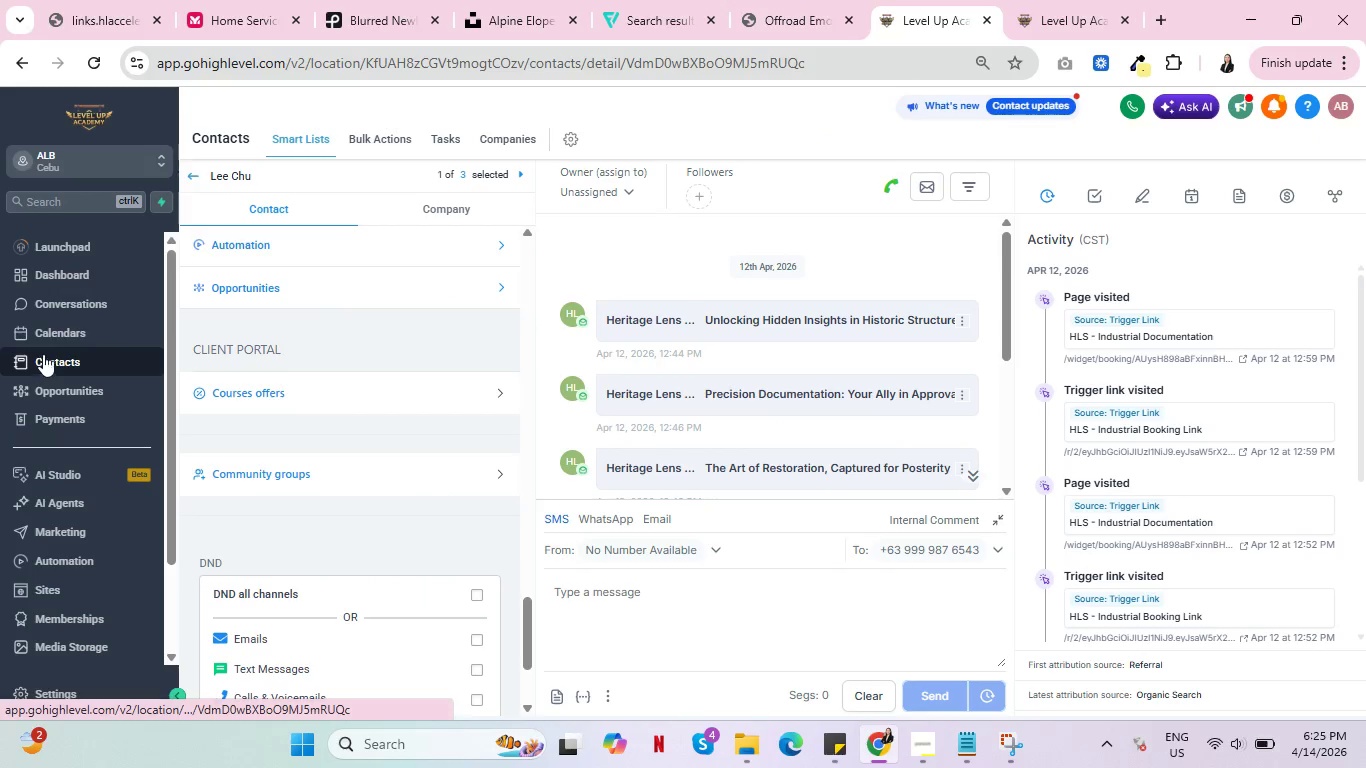 
left_click([60, 357])
 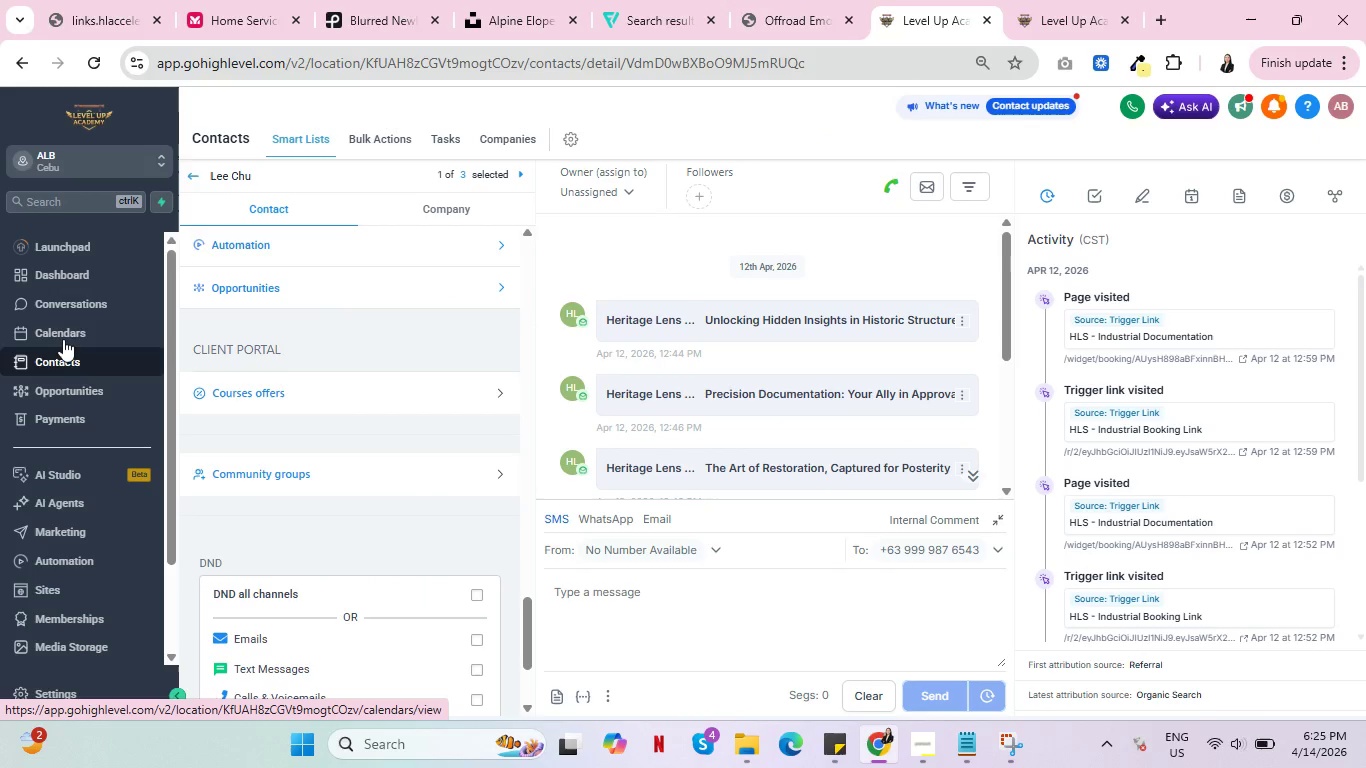 
double_click([63, 337])
 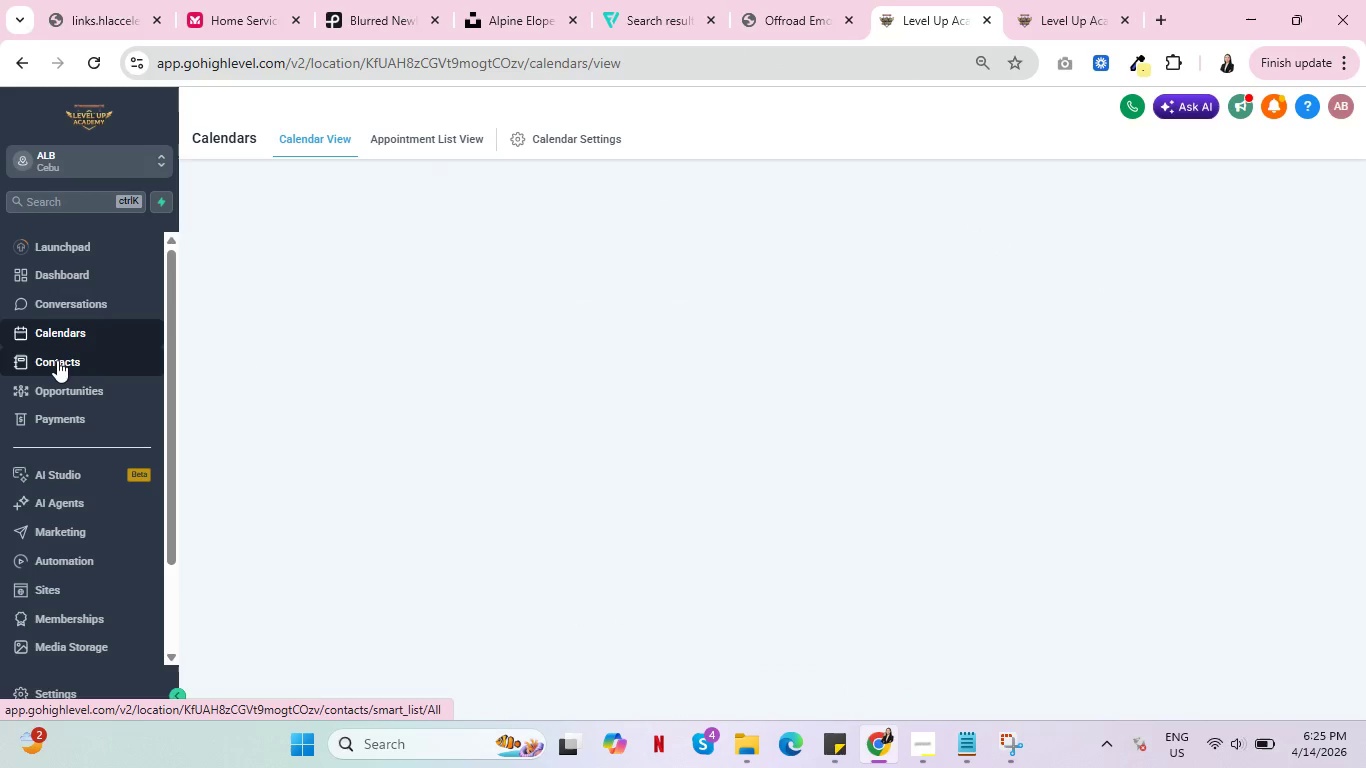 
left_click([57, 360])
 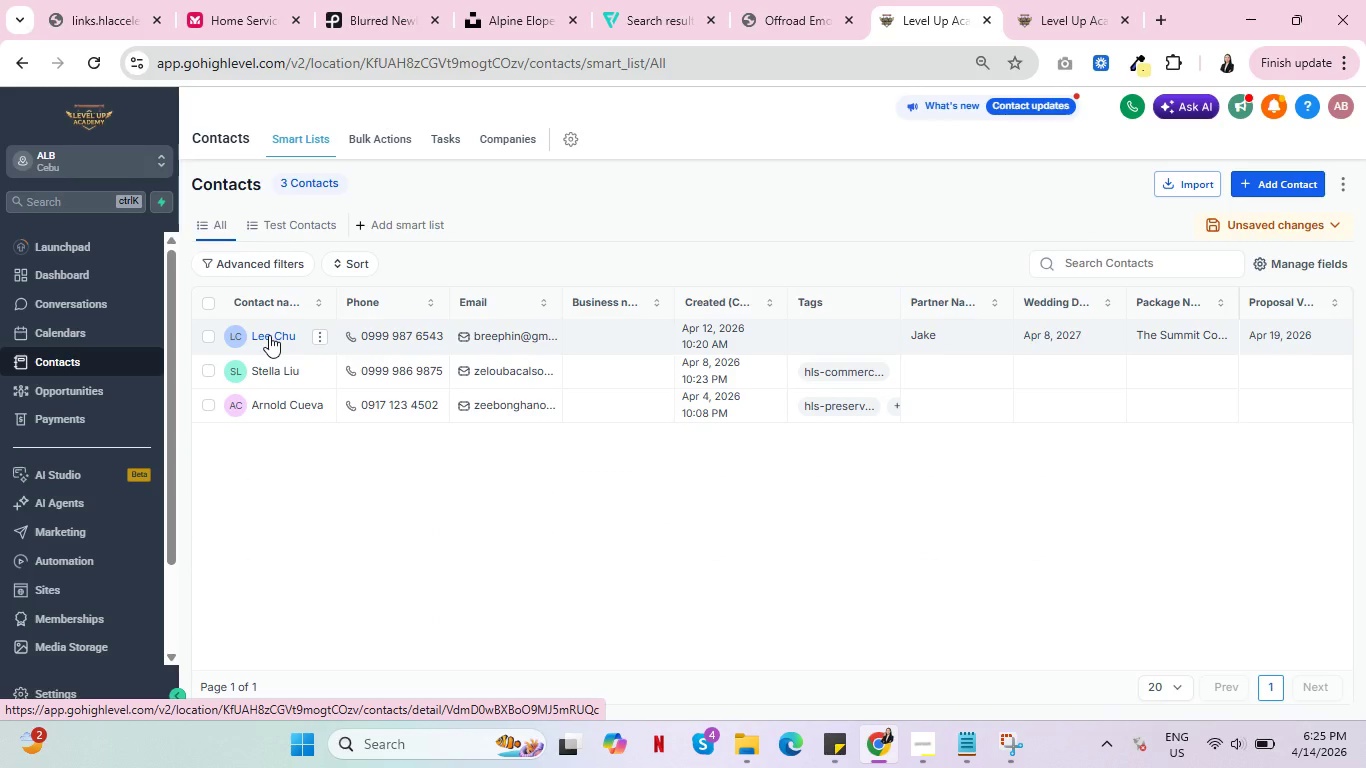 
wait(13.7)
 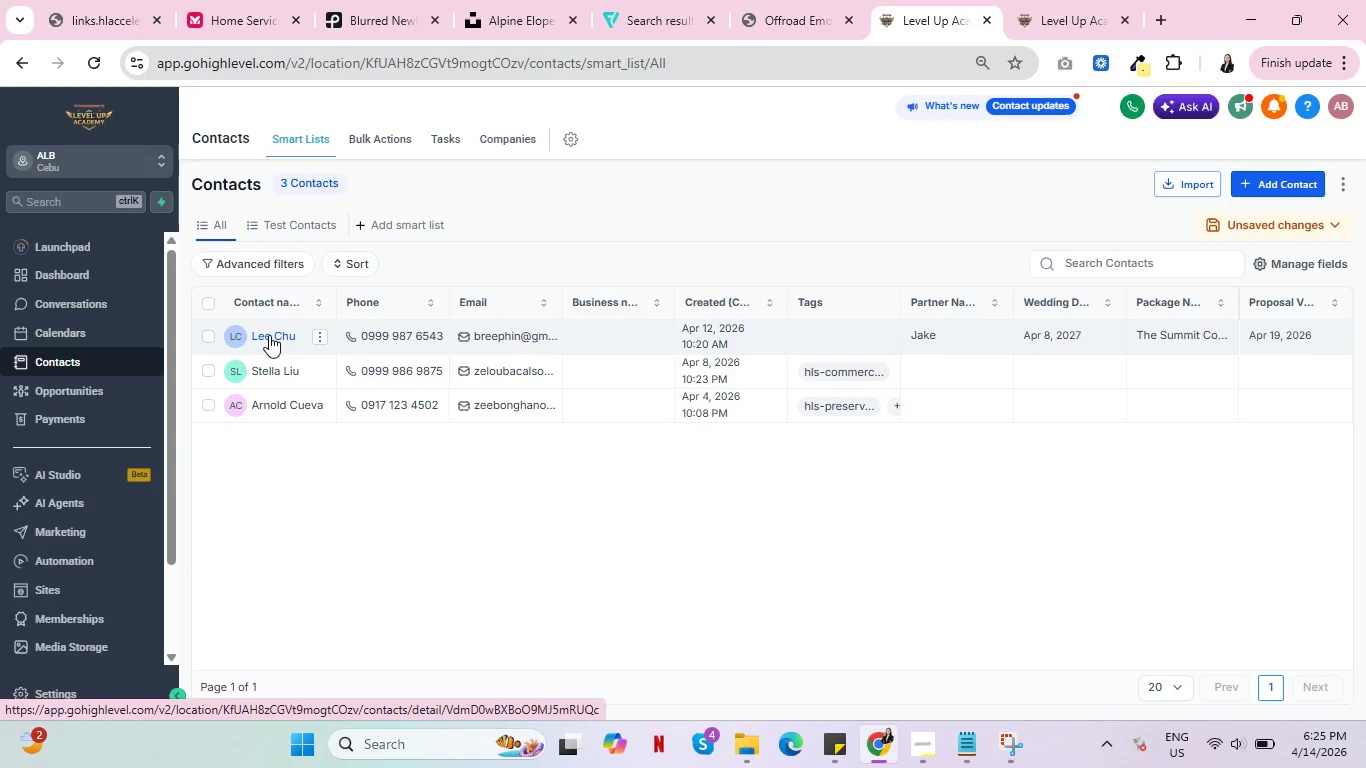 
left_click([1081, 0])
 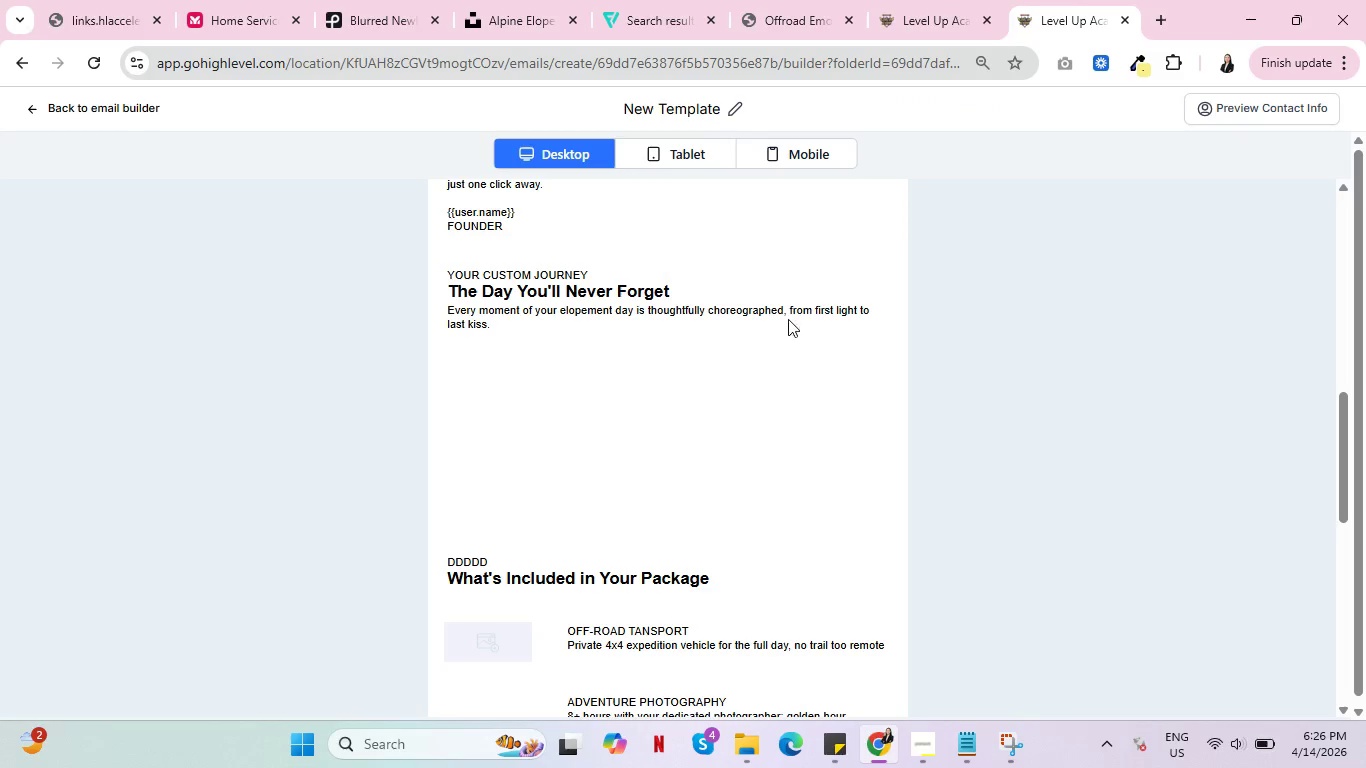 
scroll: coordinate [868, 367], scroll_direction: up, amount: 5.0
 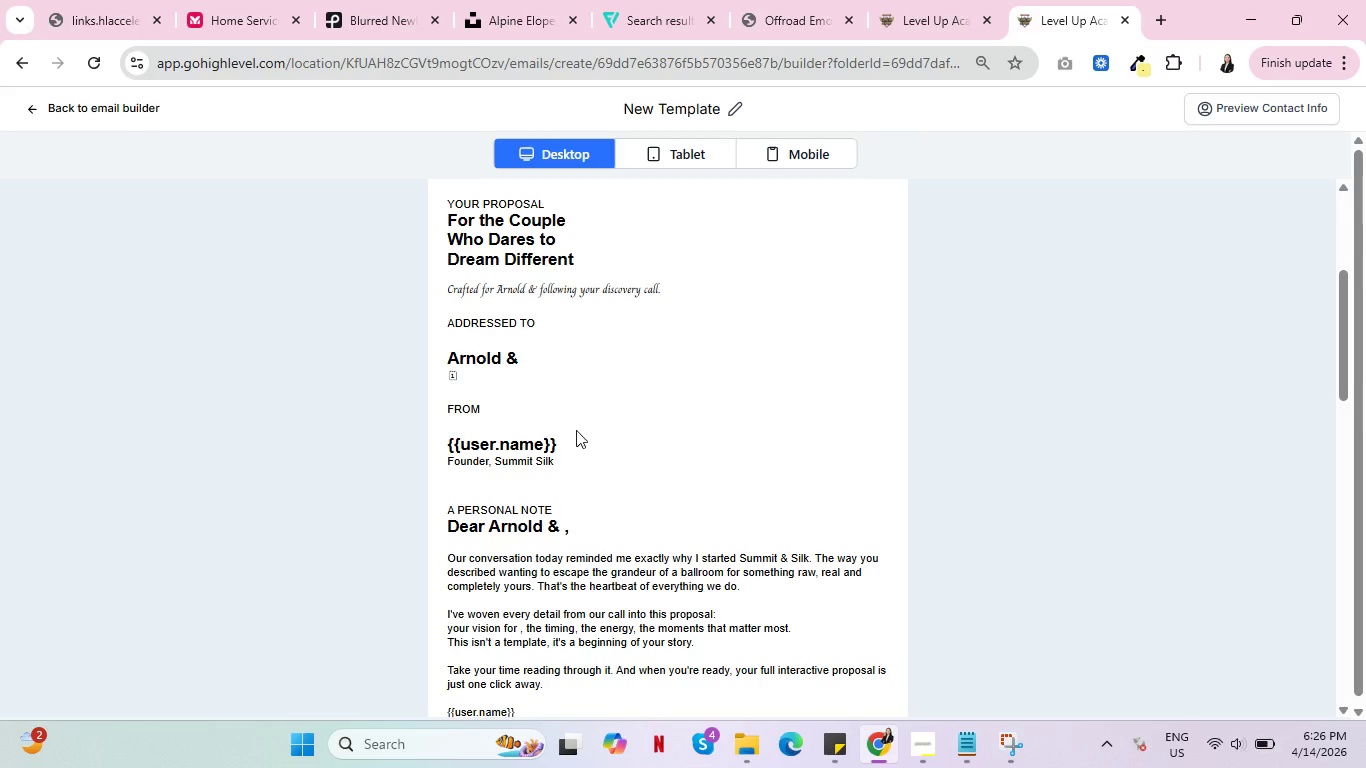 
wait(11.48)
 